 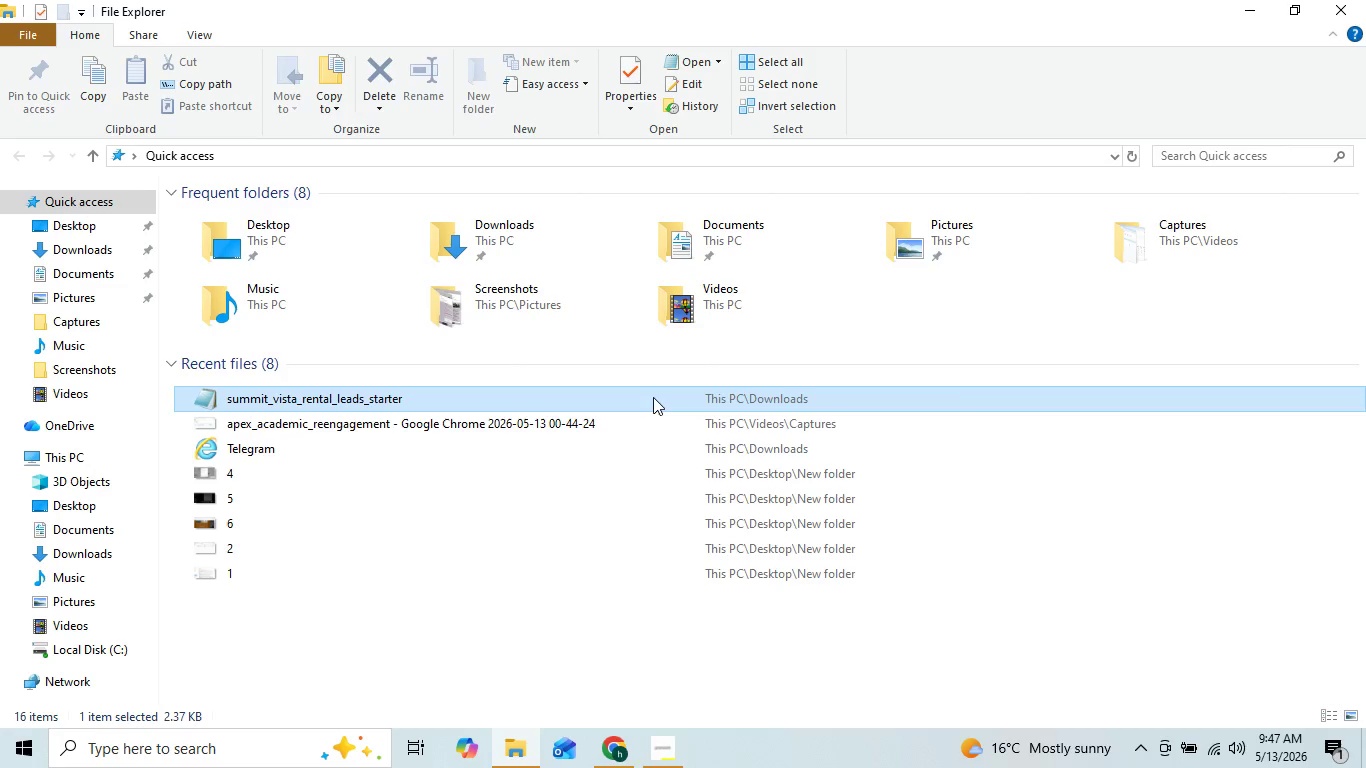 
double_click([653, 397])
 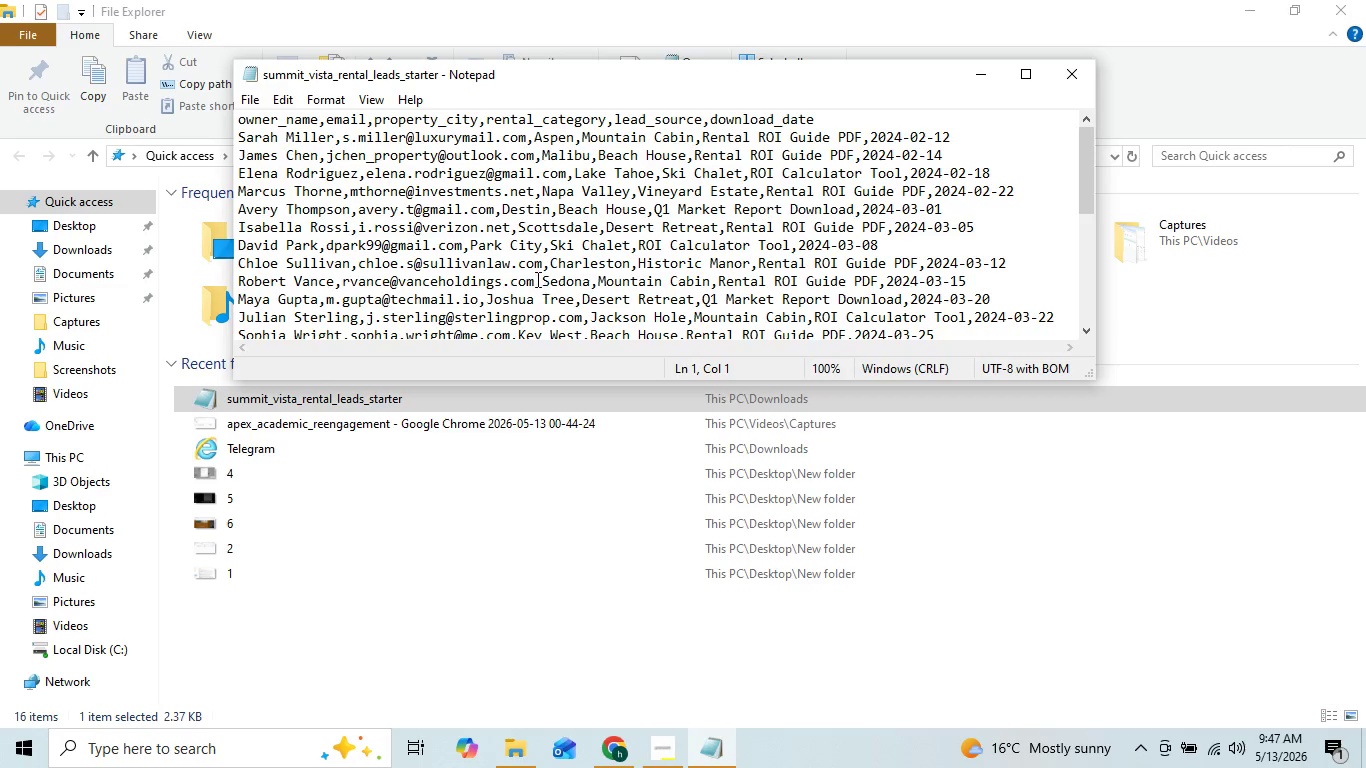 
wait(8.16)
 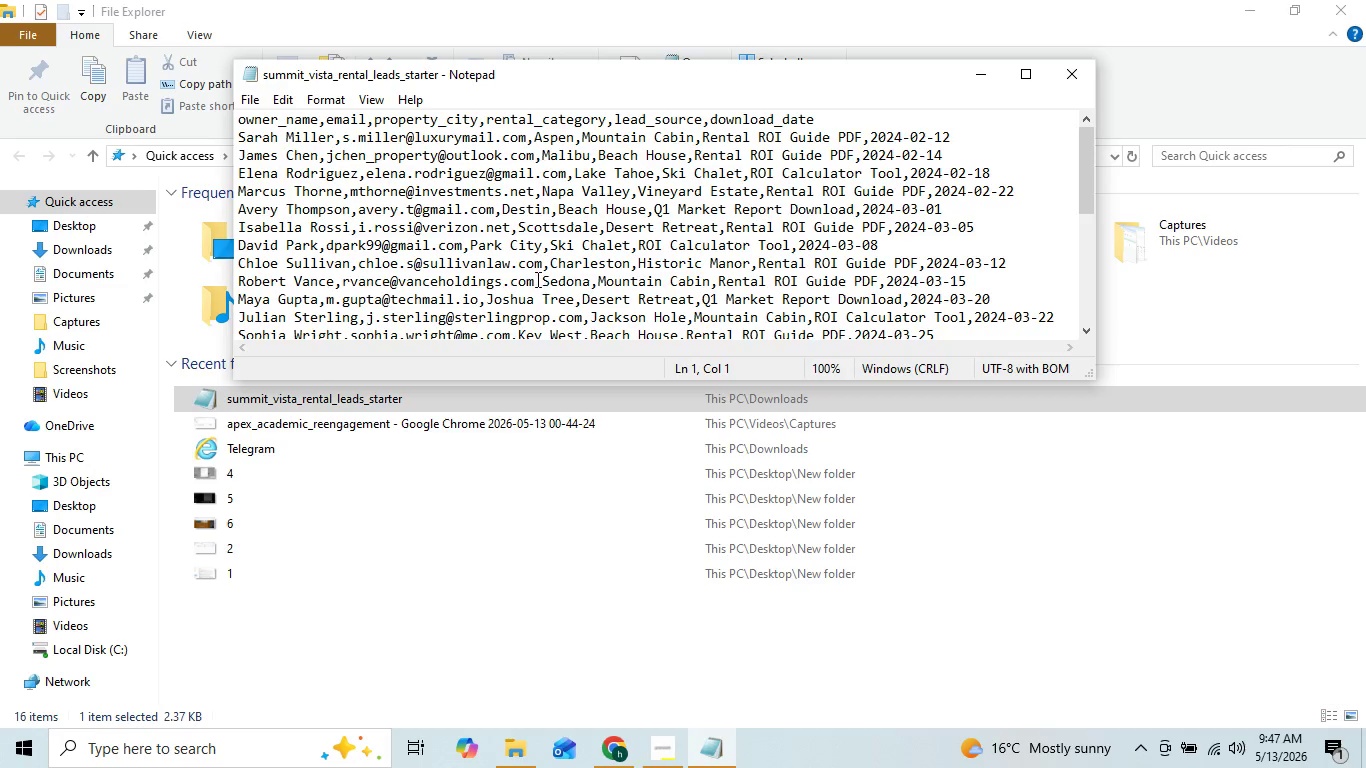 
left_click([1088, 79])
 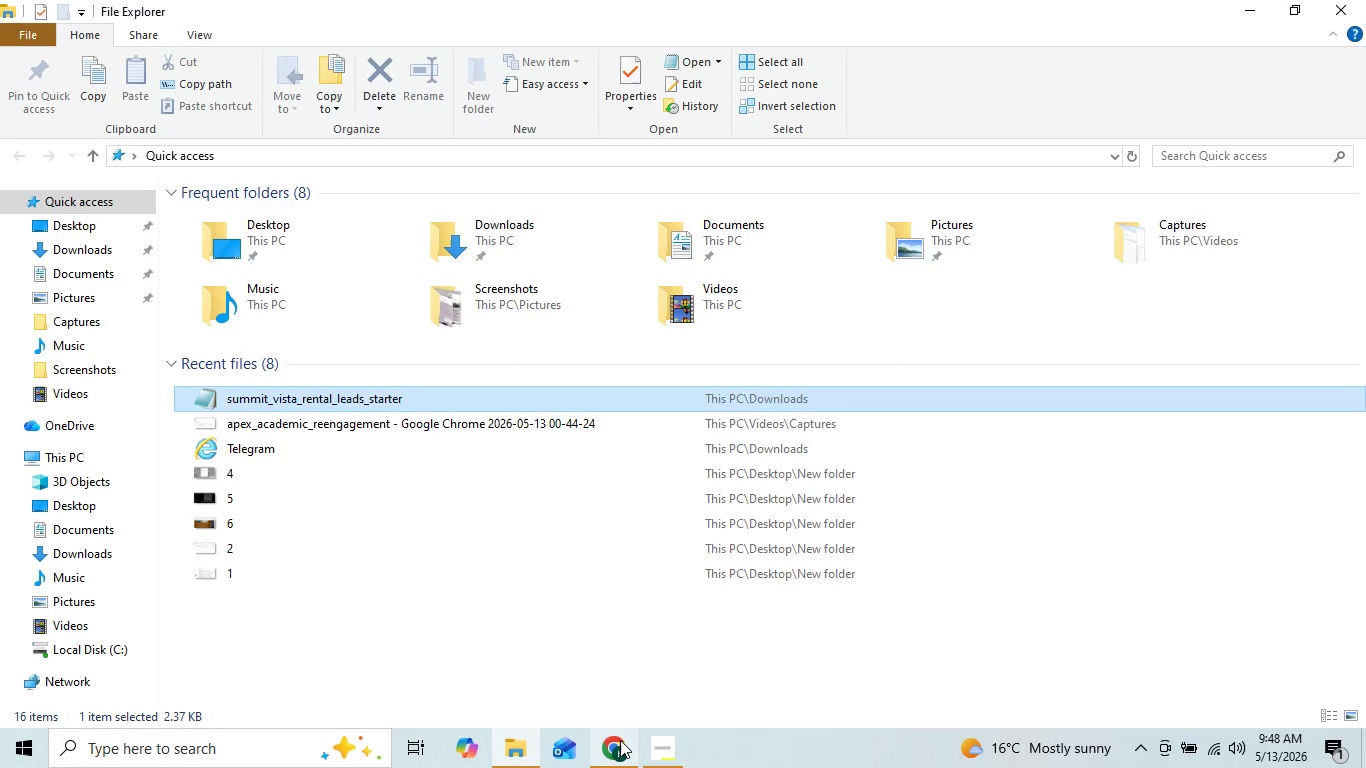 
left_click([620, 740])
 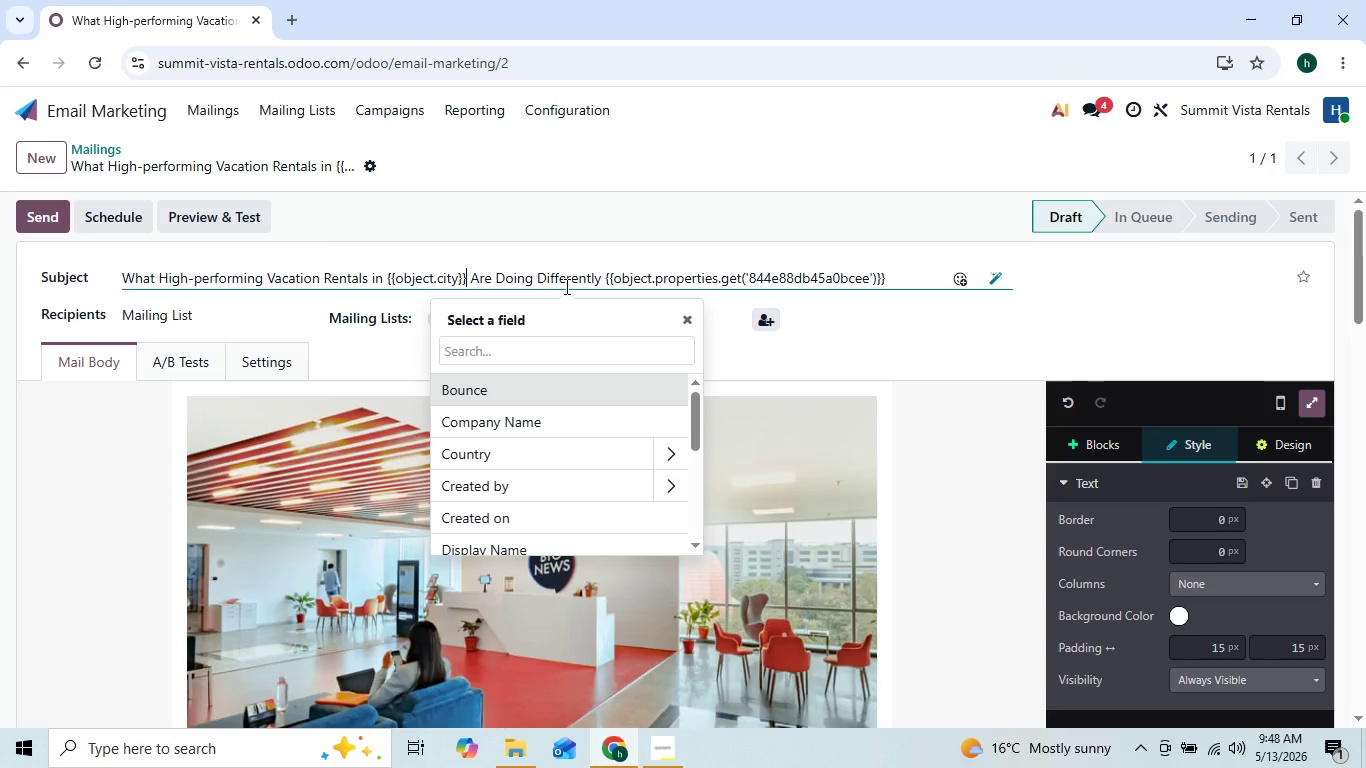 
left_click([595, 218])
 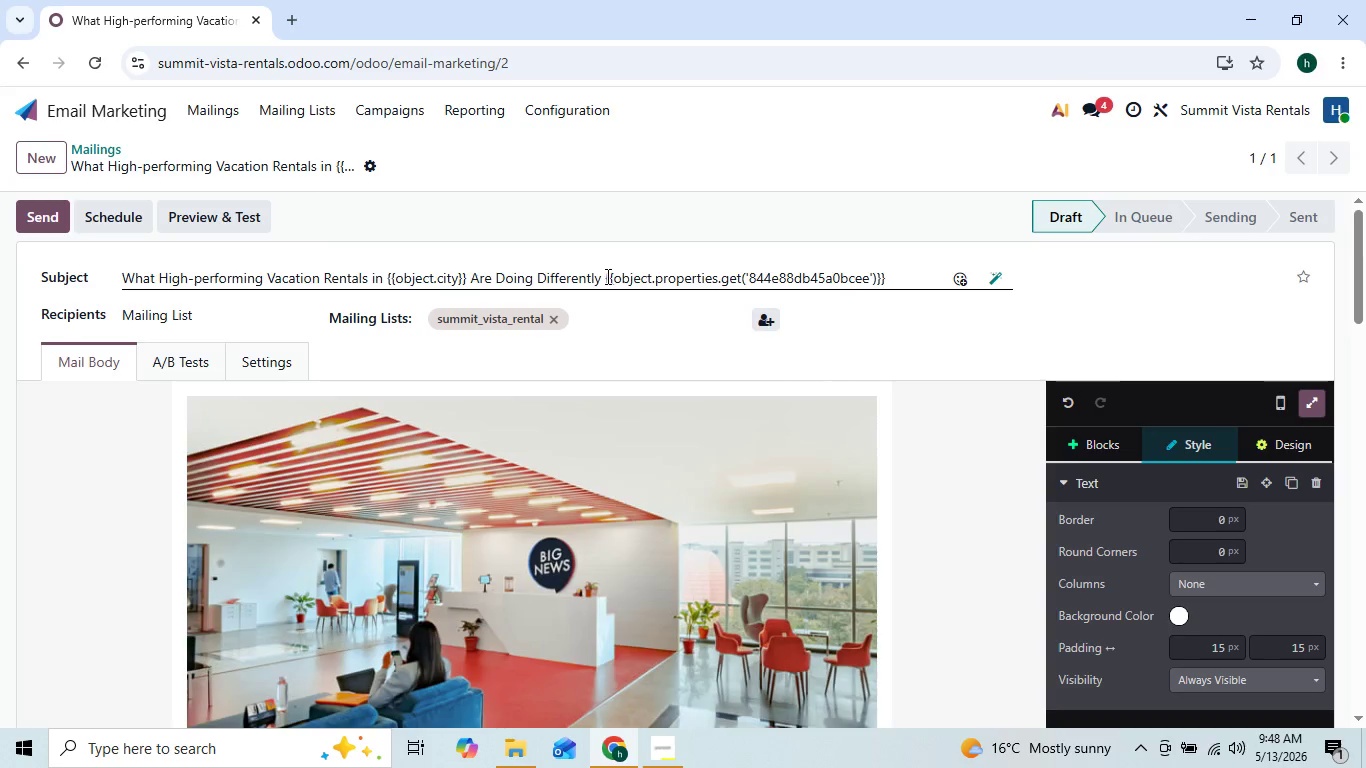 
left_click_drag(start_coordinate=[606, 275], to_coordinate=[893, 269])
 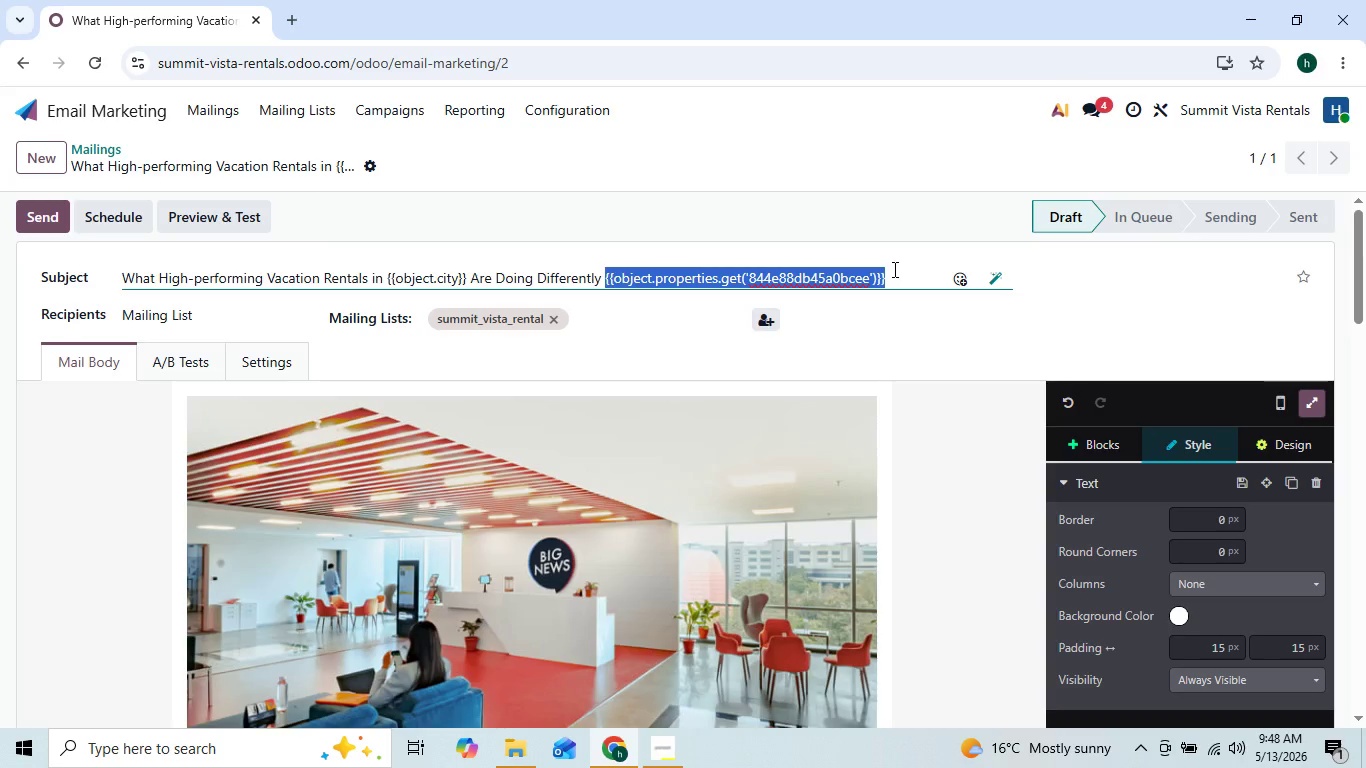 
key(Control+C)
 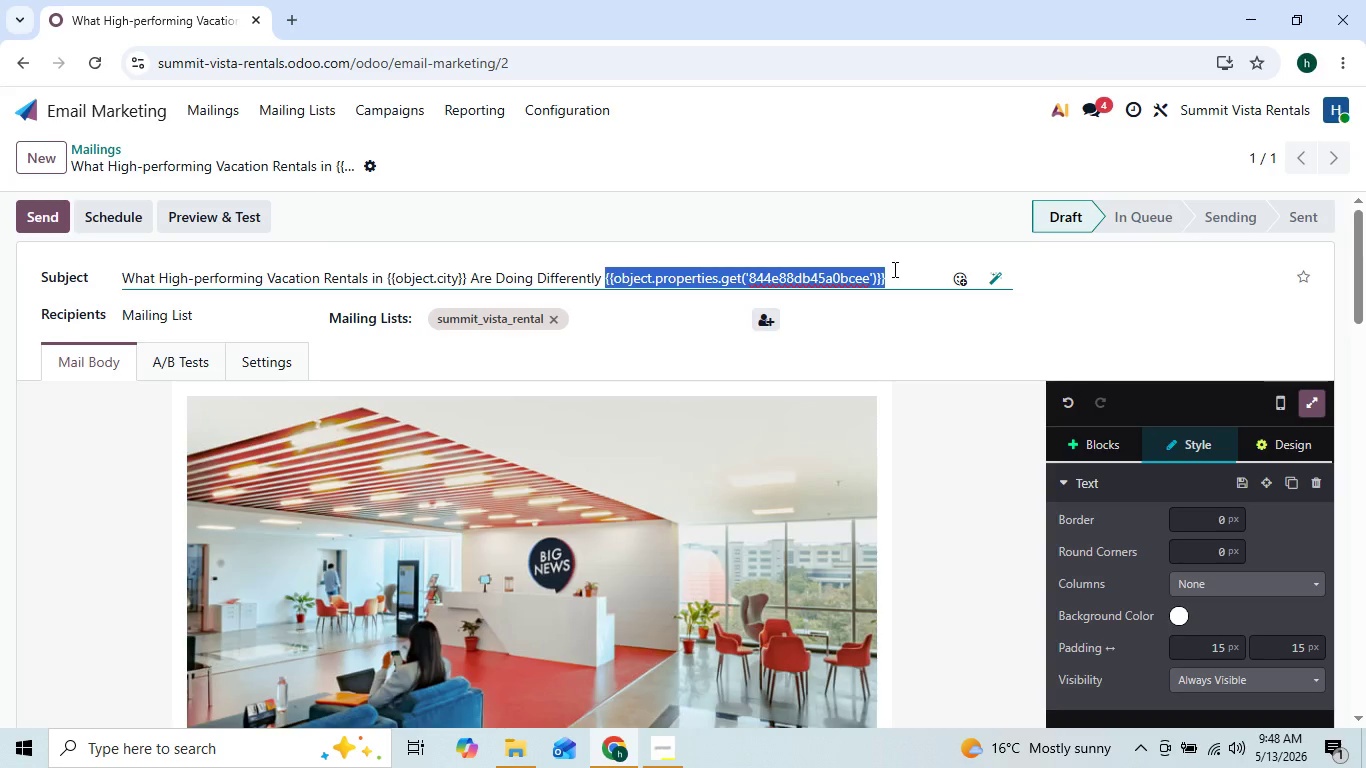 
key(Control+C)
 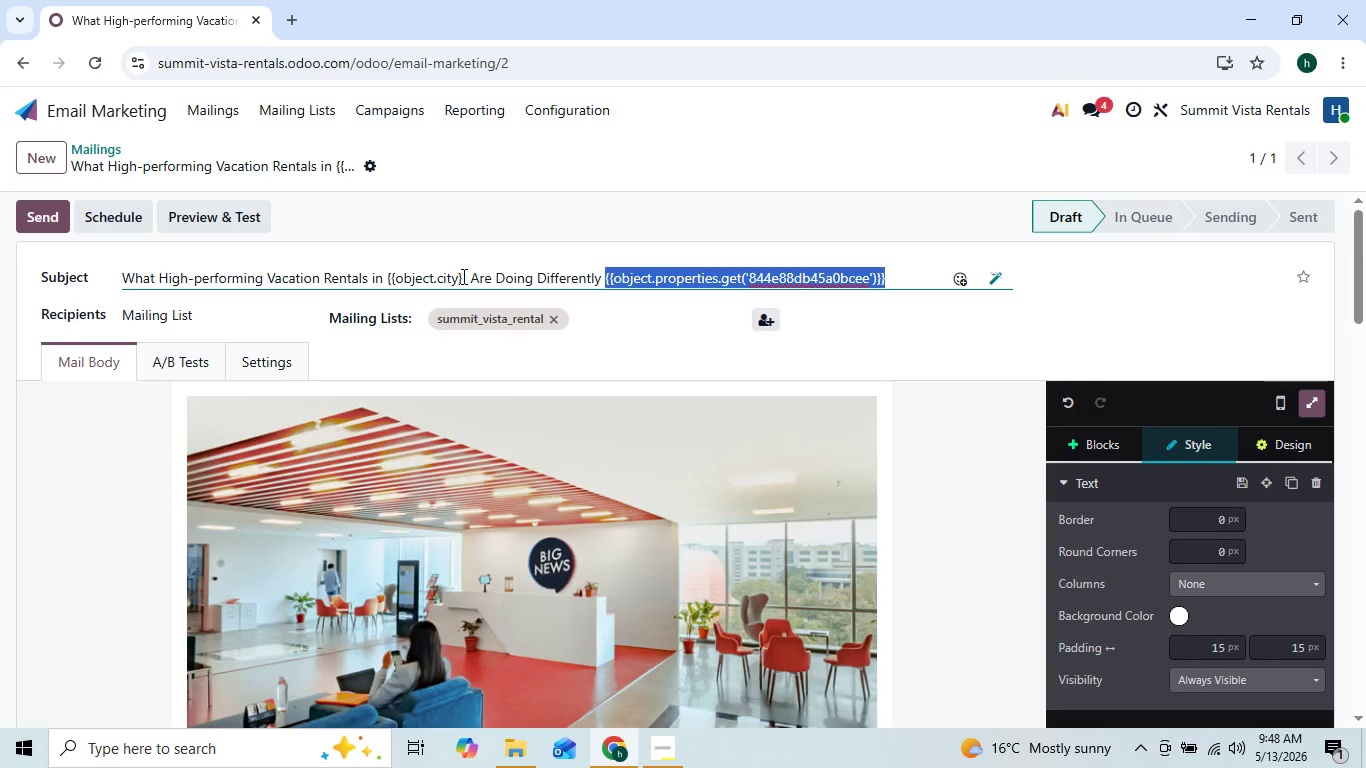 
left_click([467, 276])
 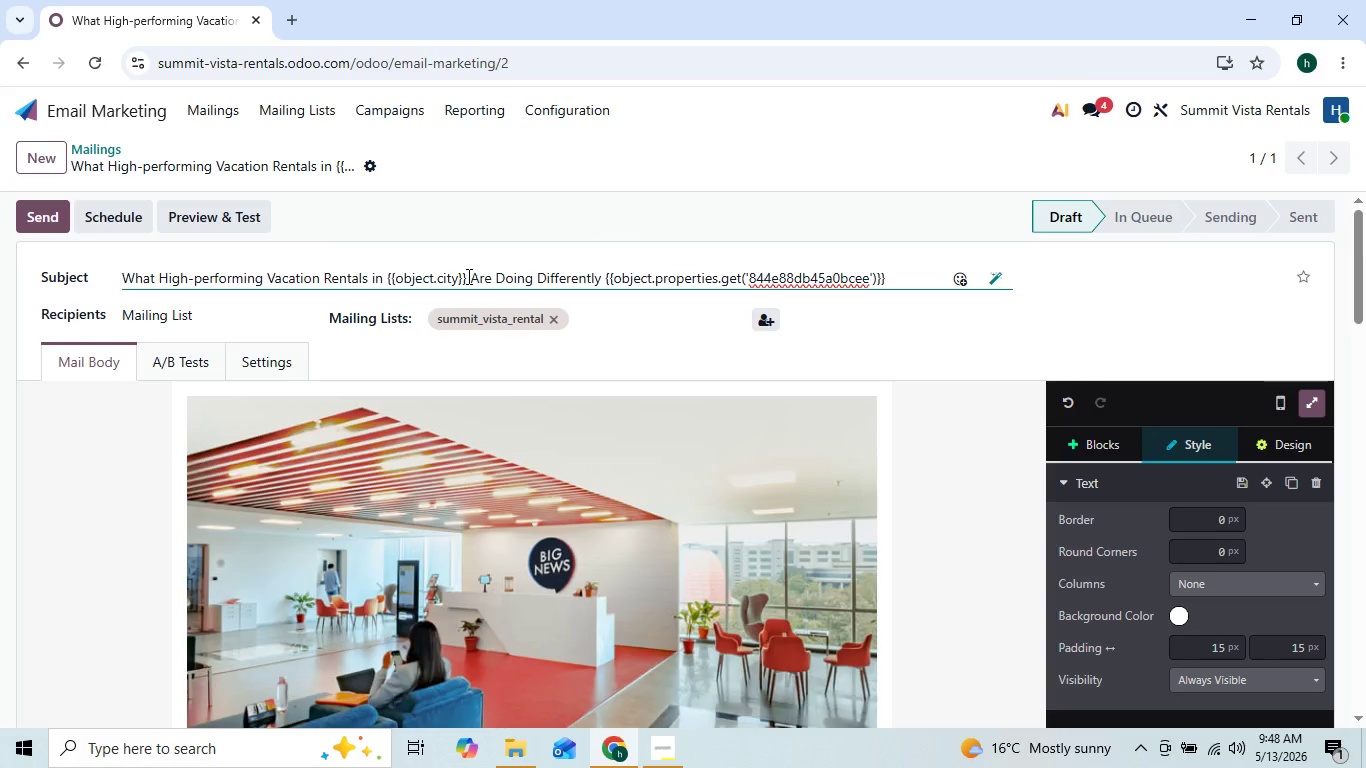 
key(Backspace)
 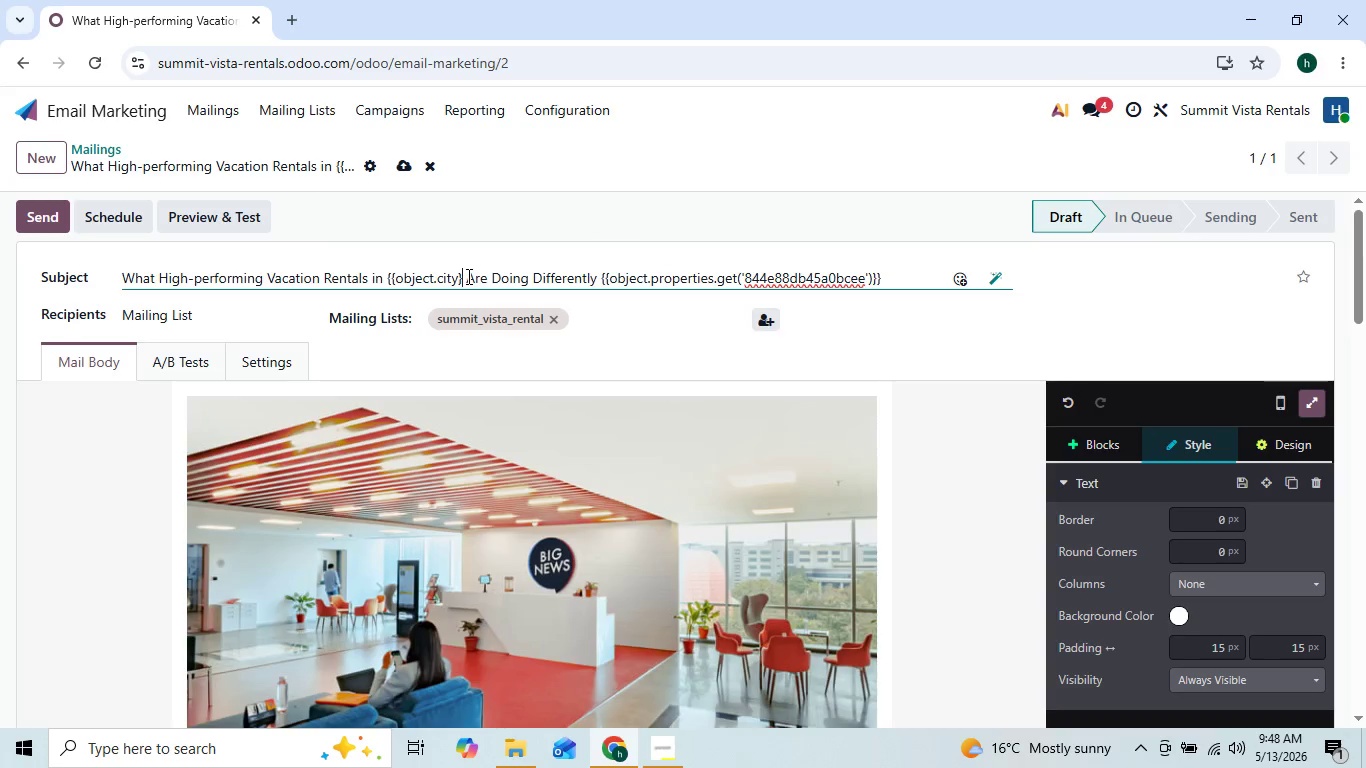 
key(Backspace)
 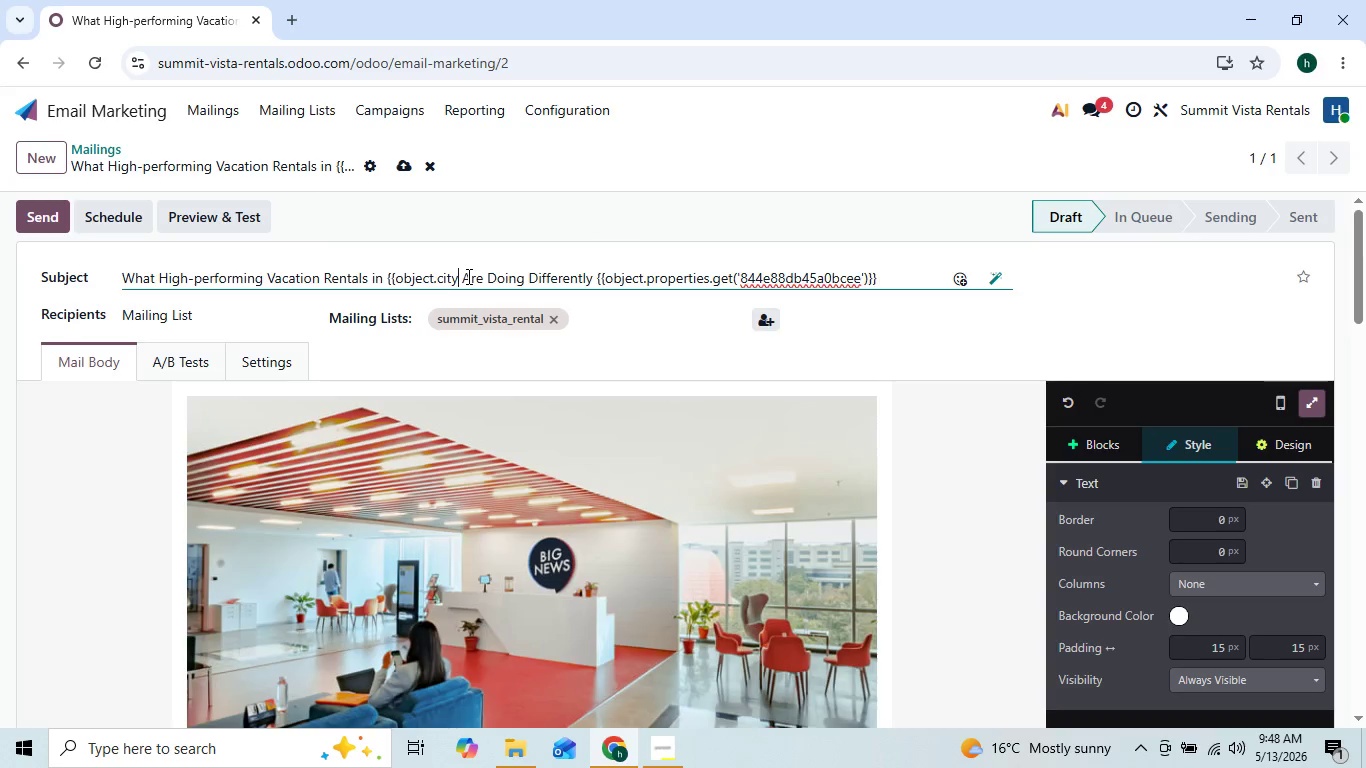 
key(Backspace)
 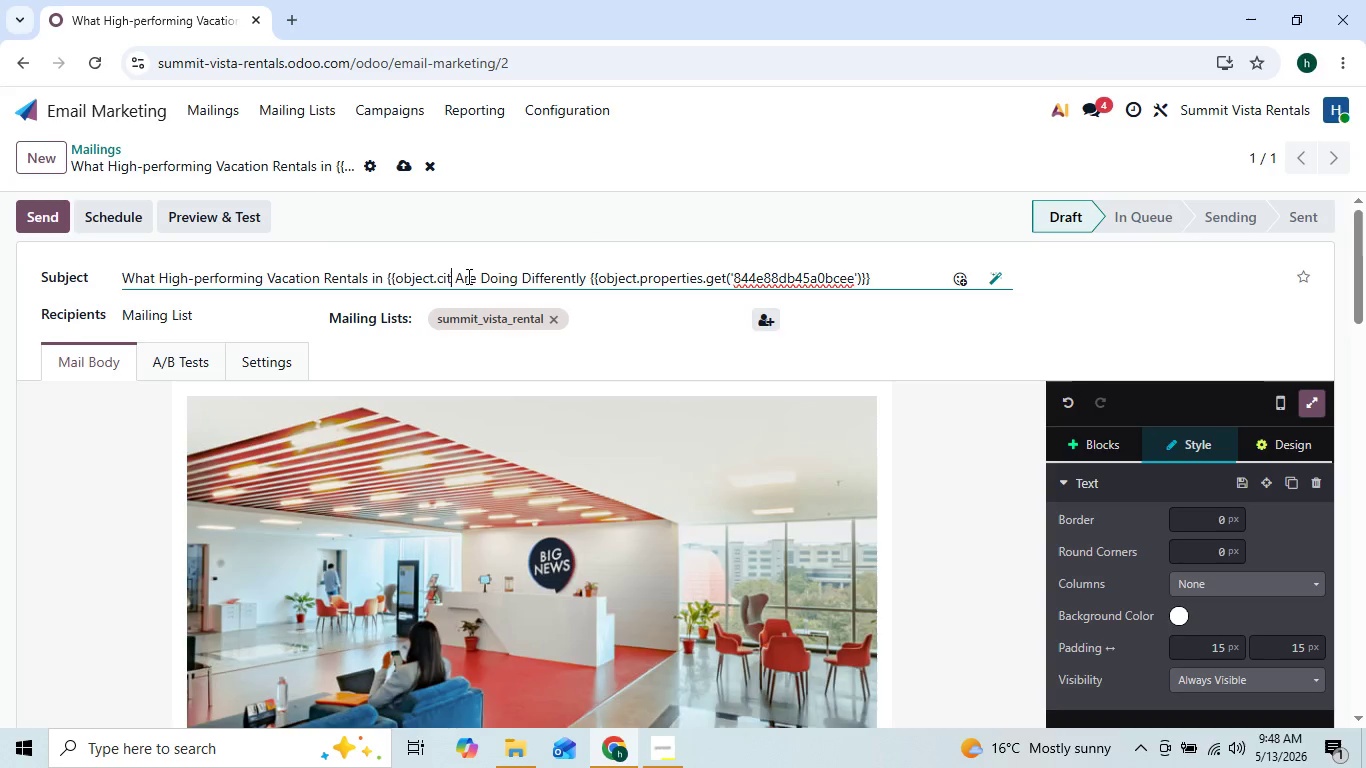 
key(Backspace)
 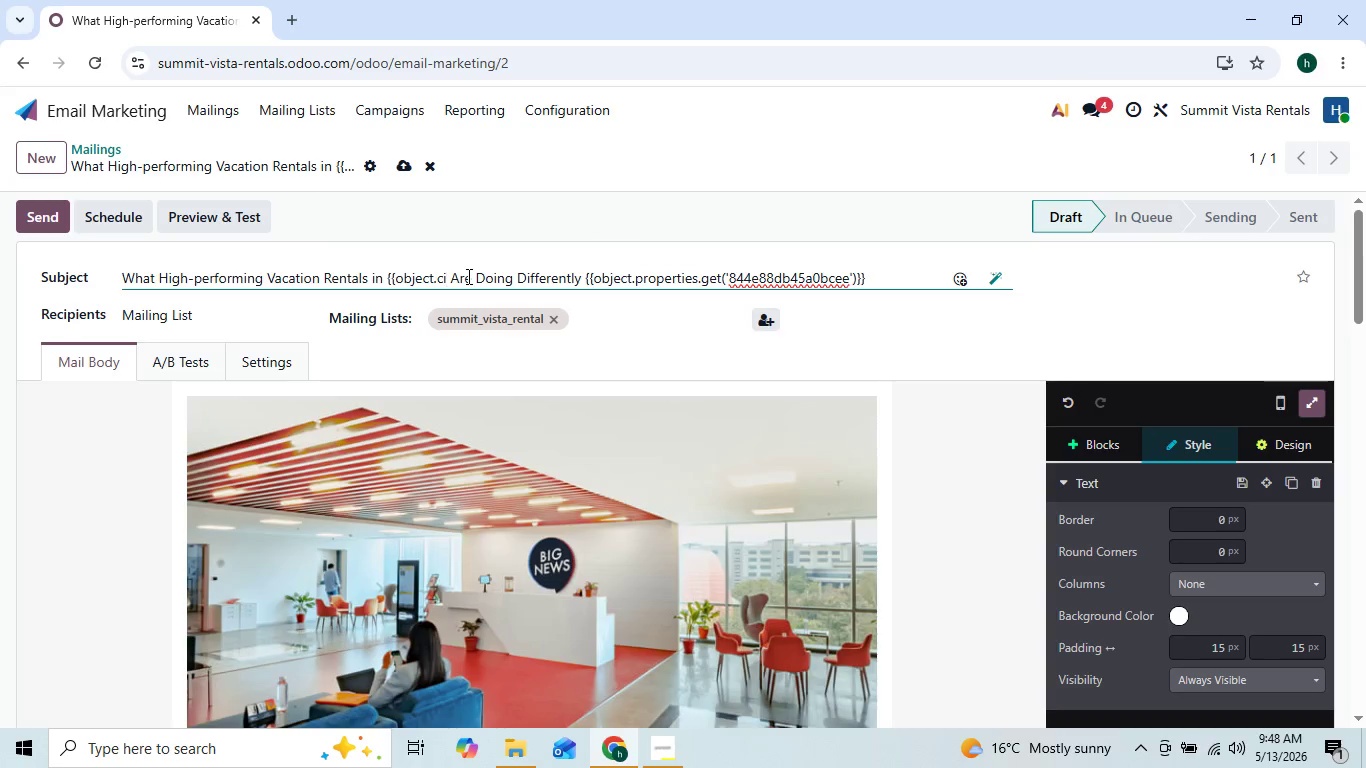 
key(Backspace)
 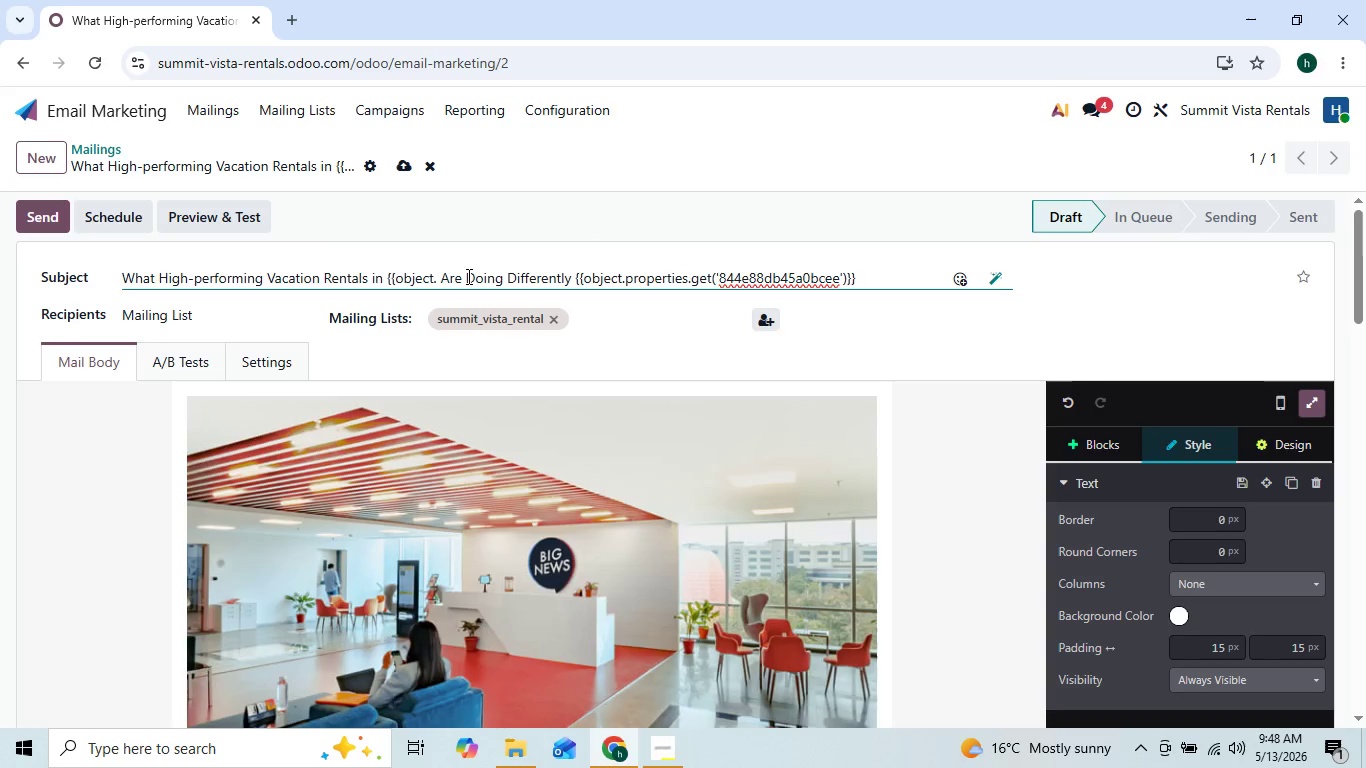 
key(Backspace)
 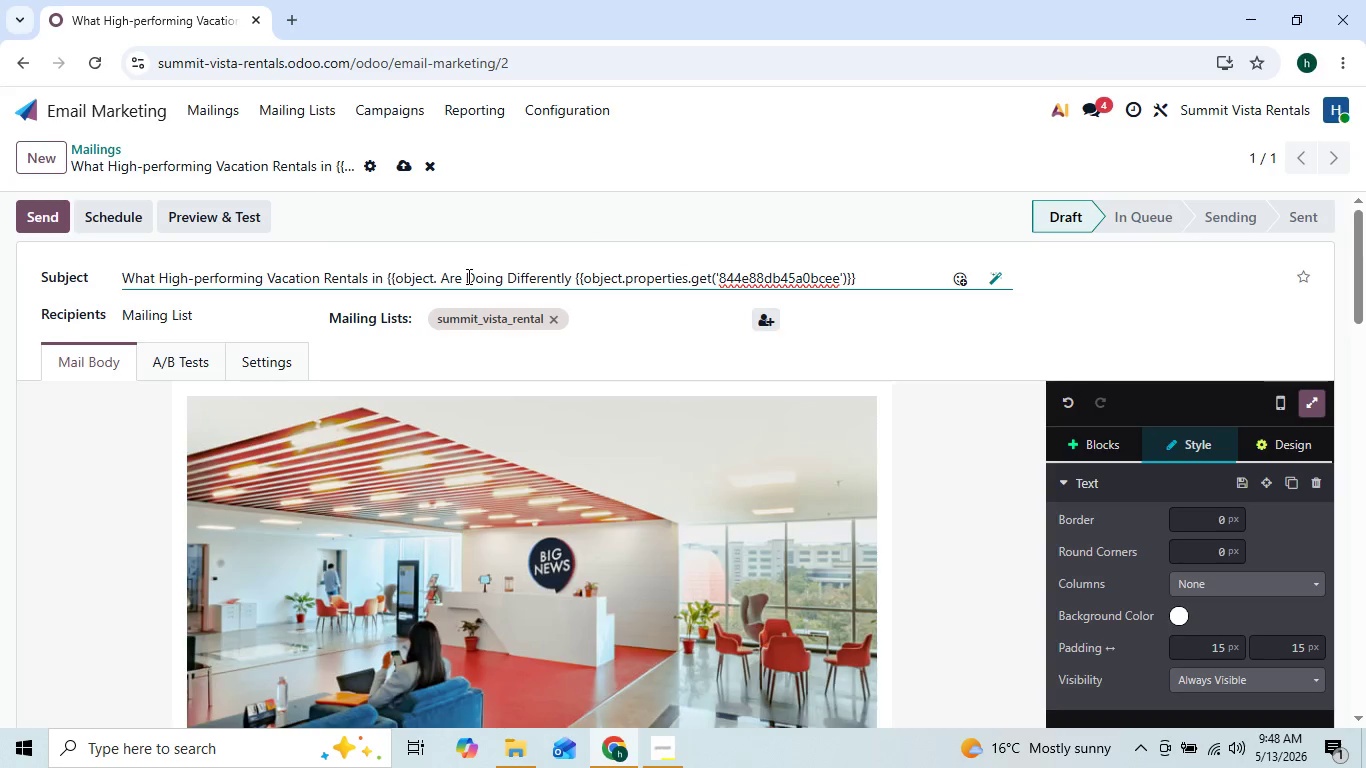 
key(Backspace)
 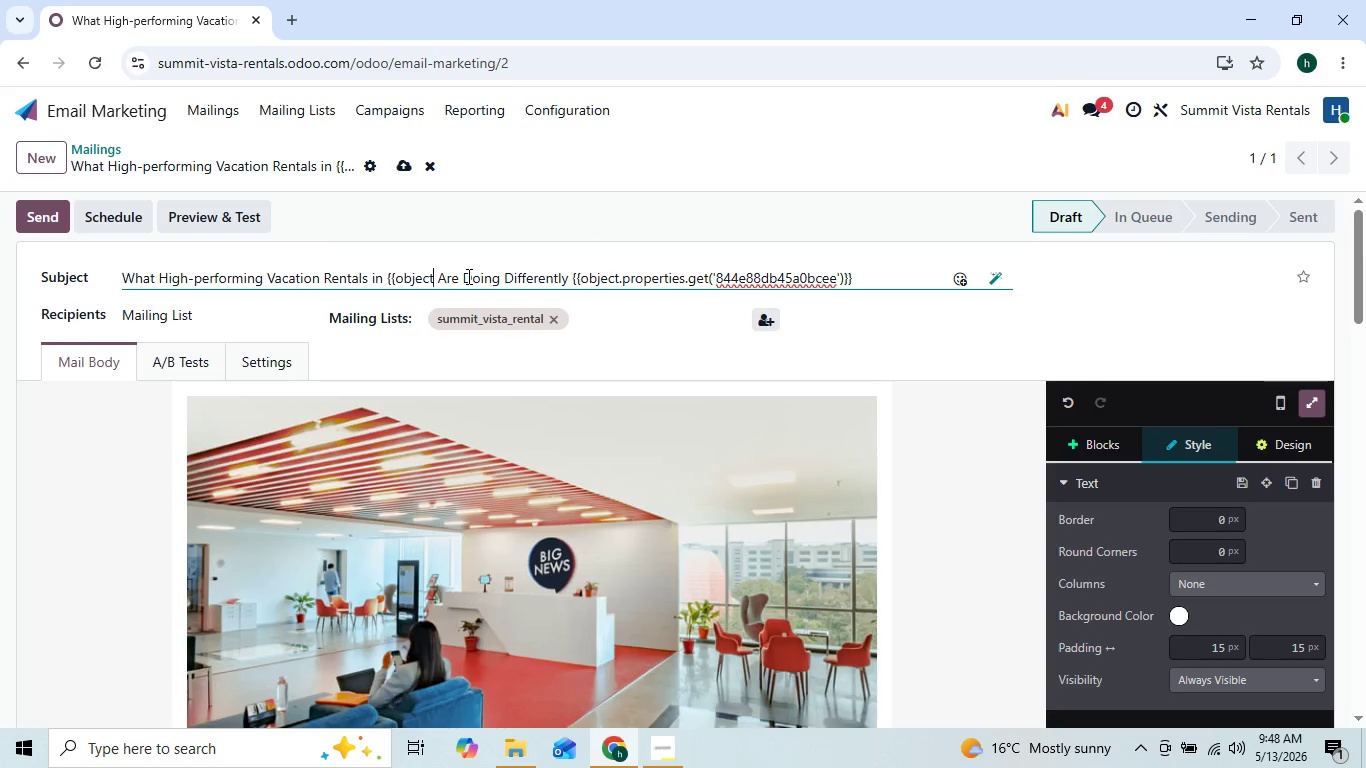 
key(Backspace)
 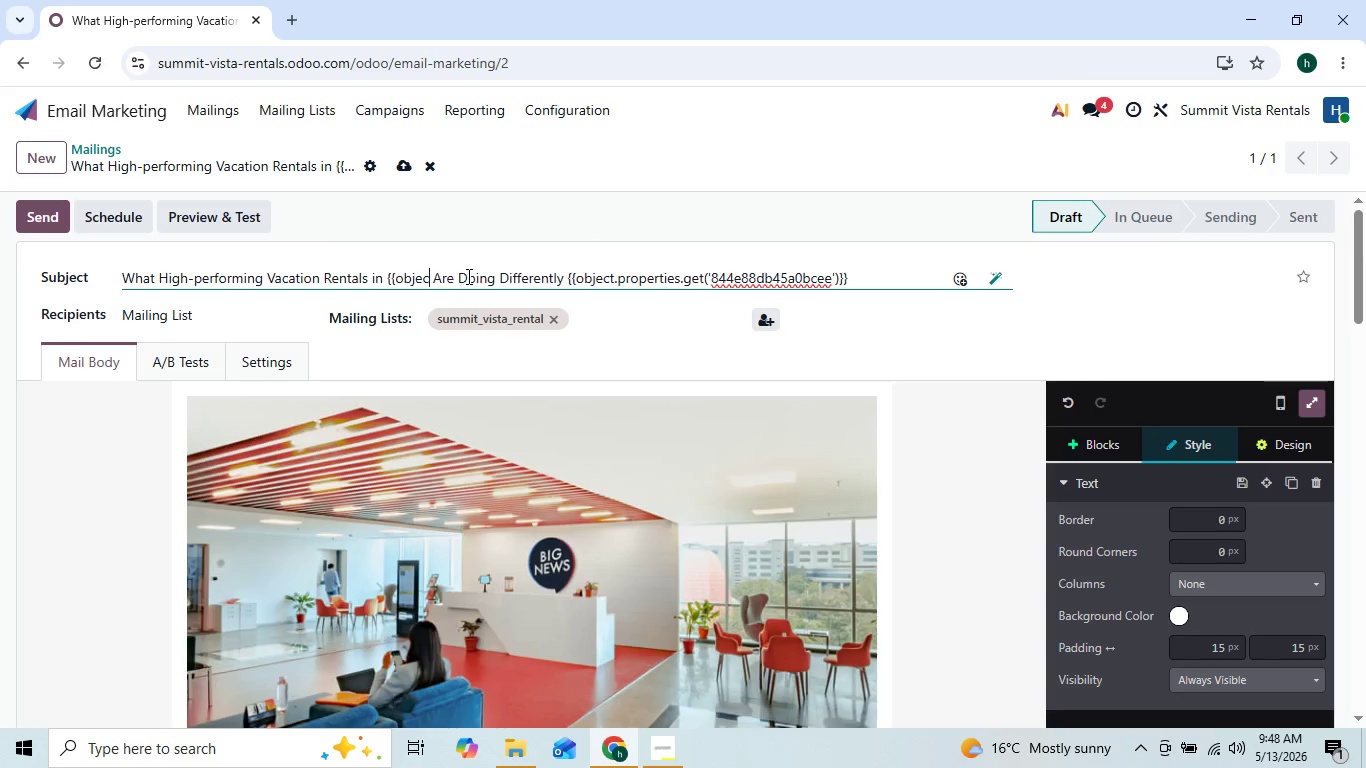 
key(Backspace)
 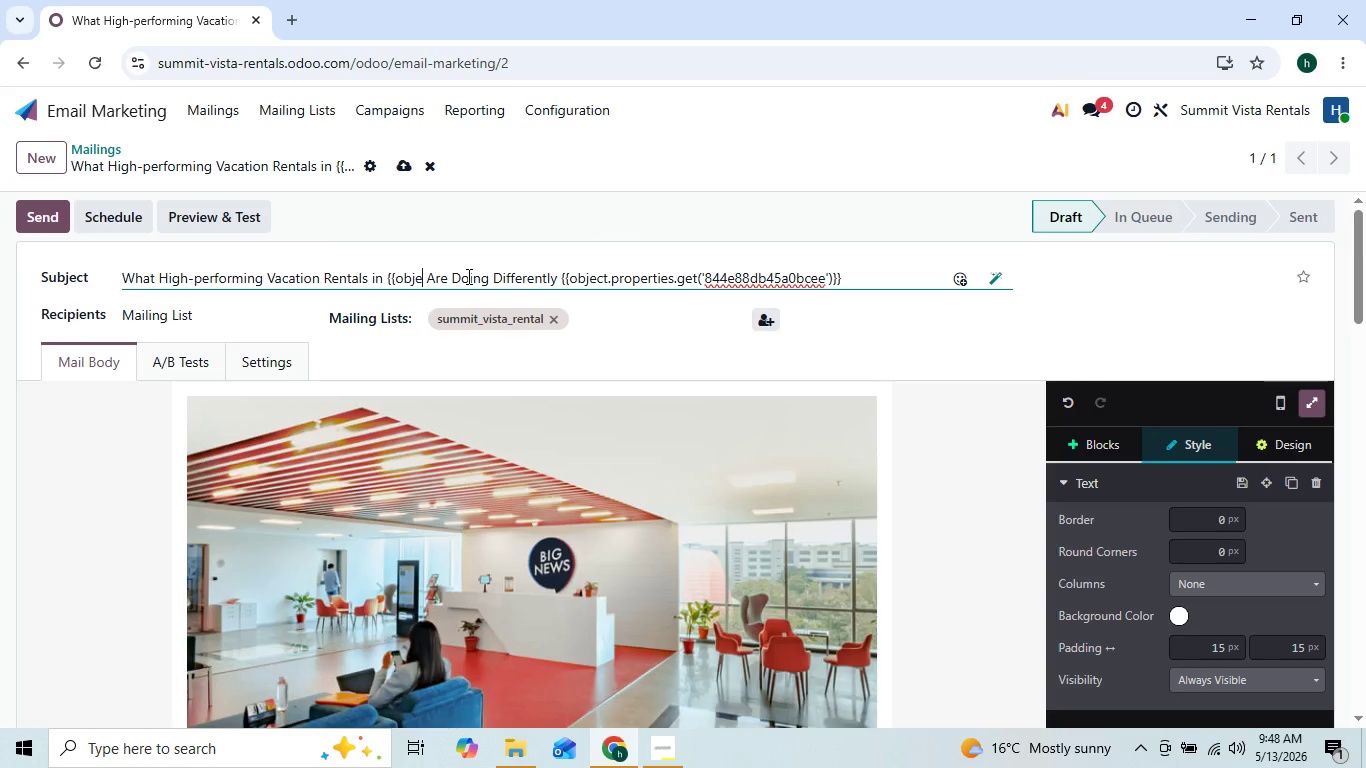 
key(Backspace)
 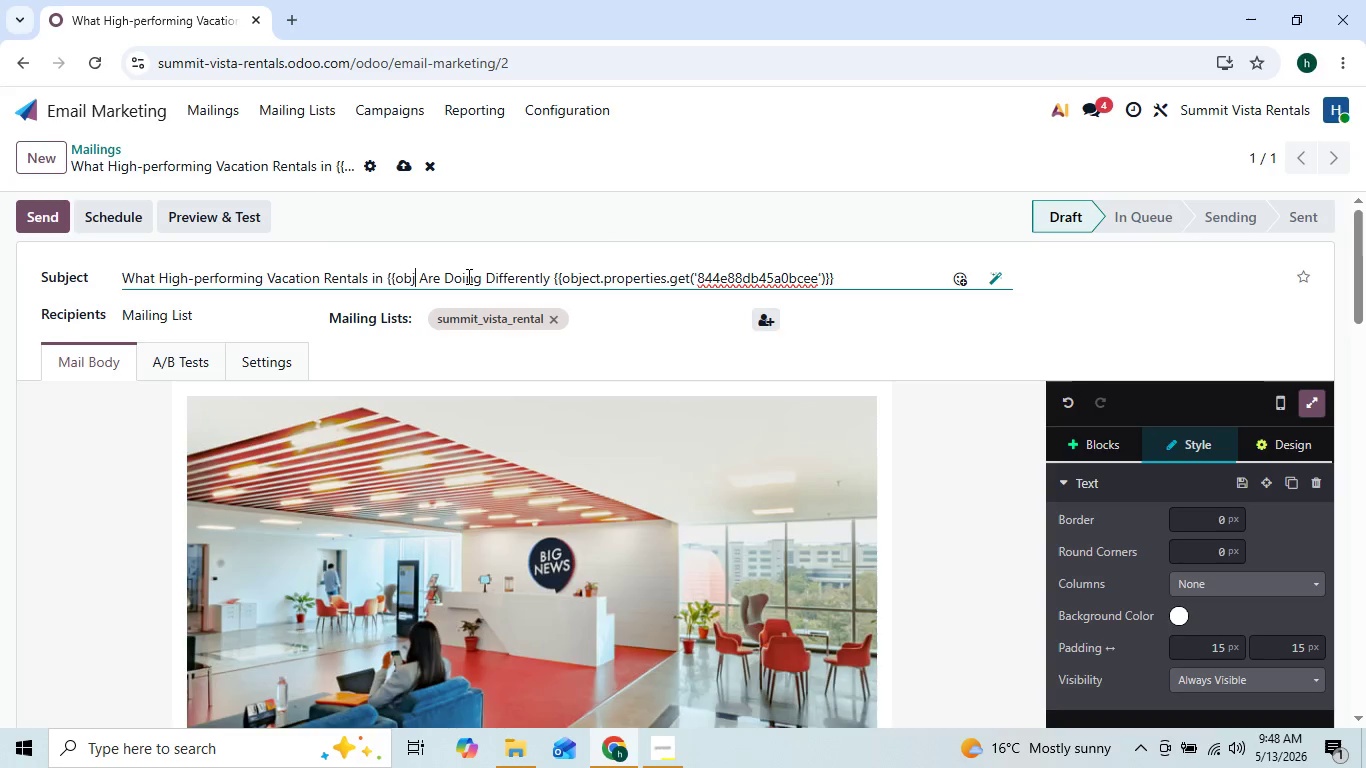 
key(Backspace)
 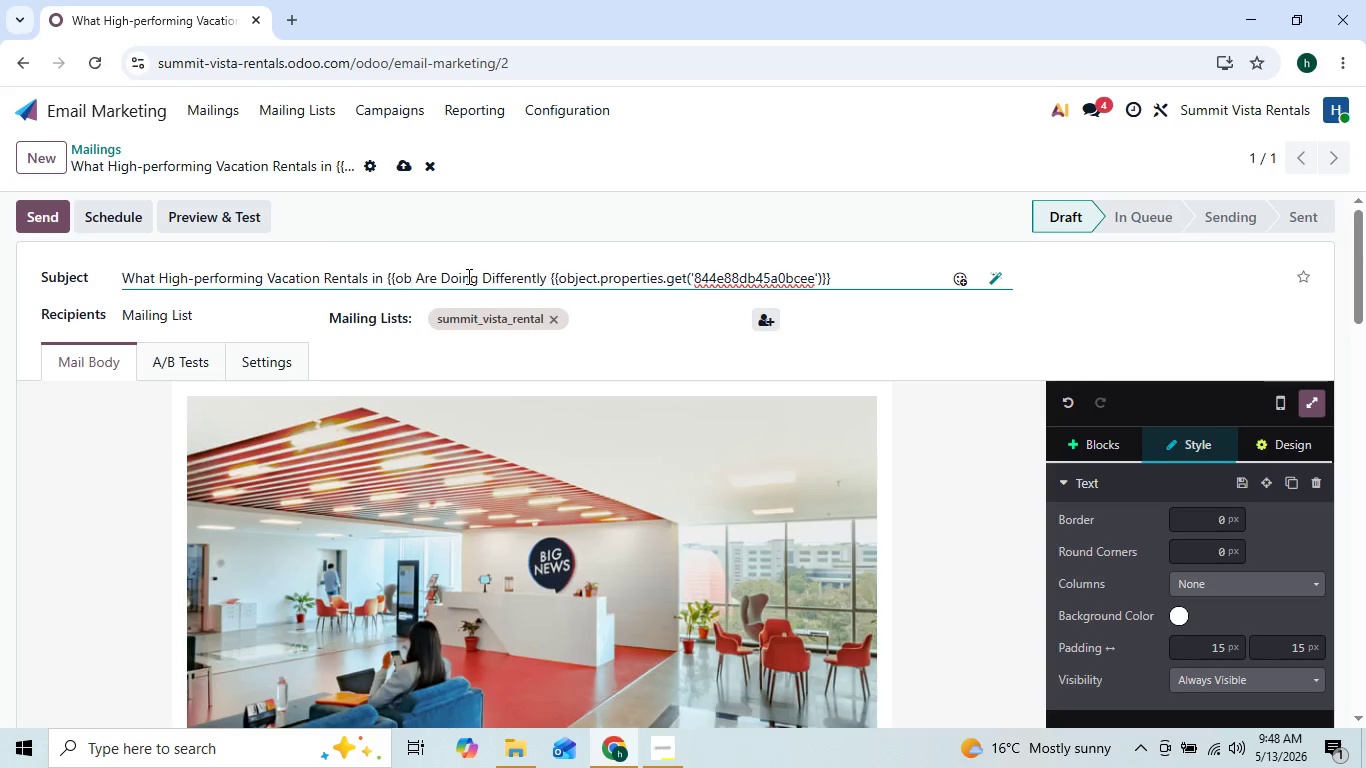 
key(Backspace)
 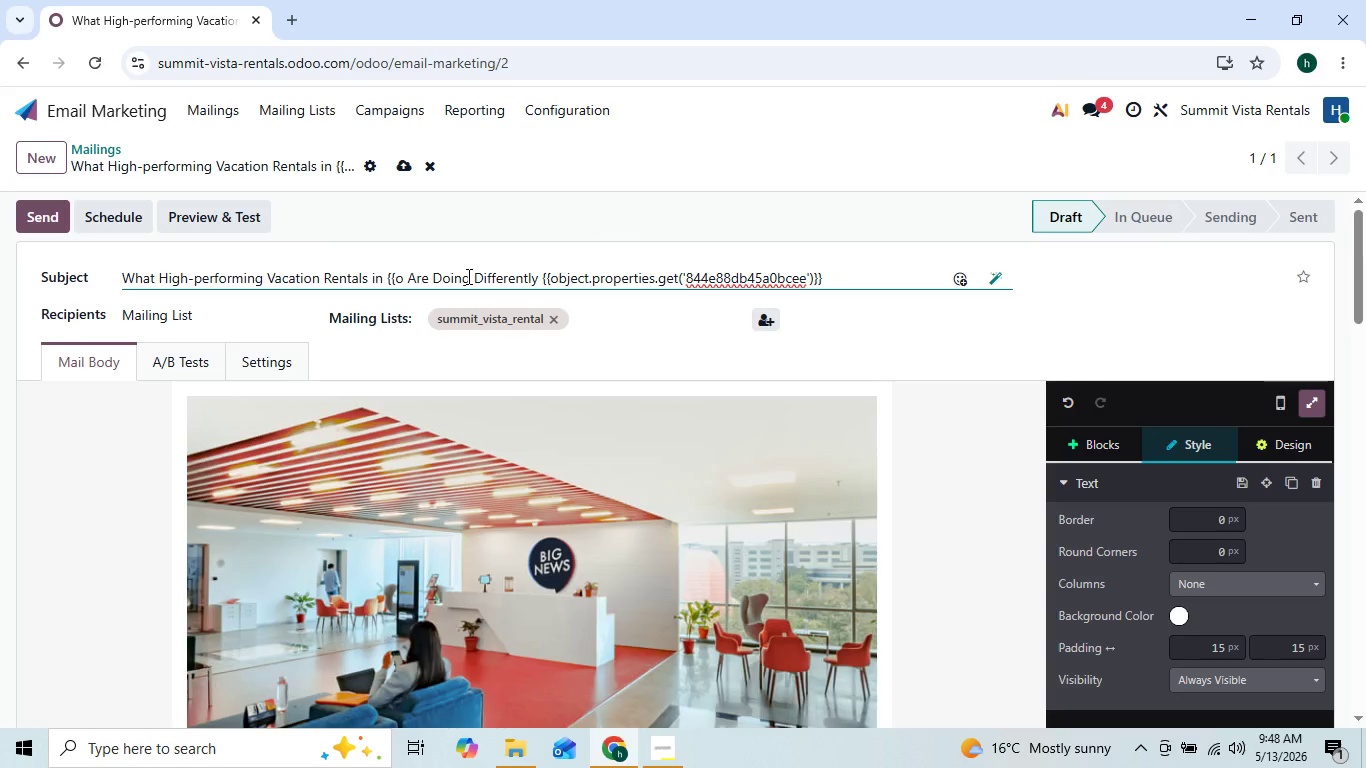 
key(Backspace)
 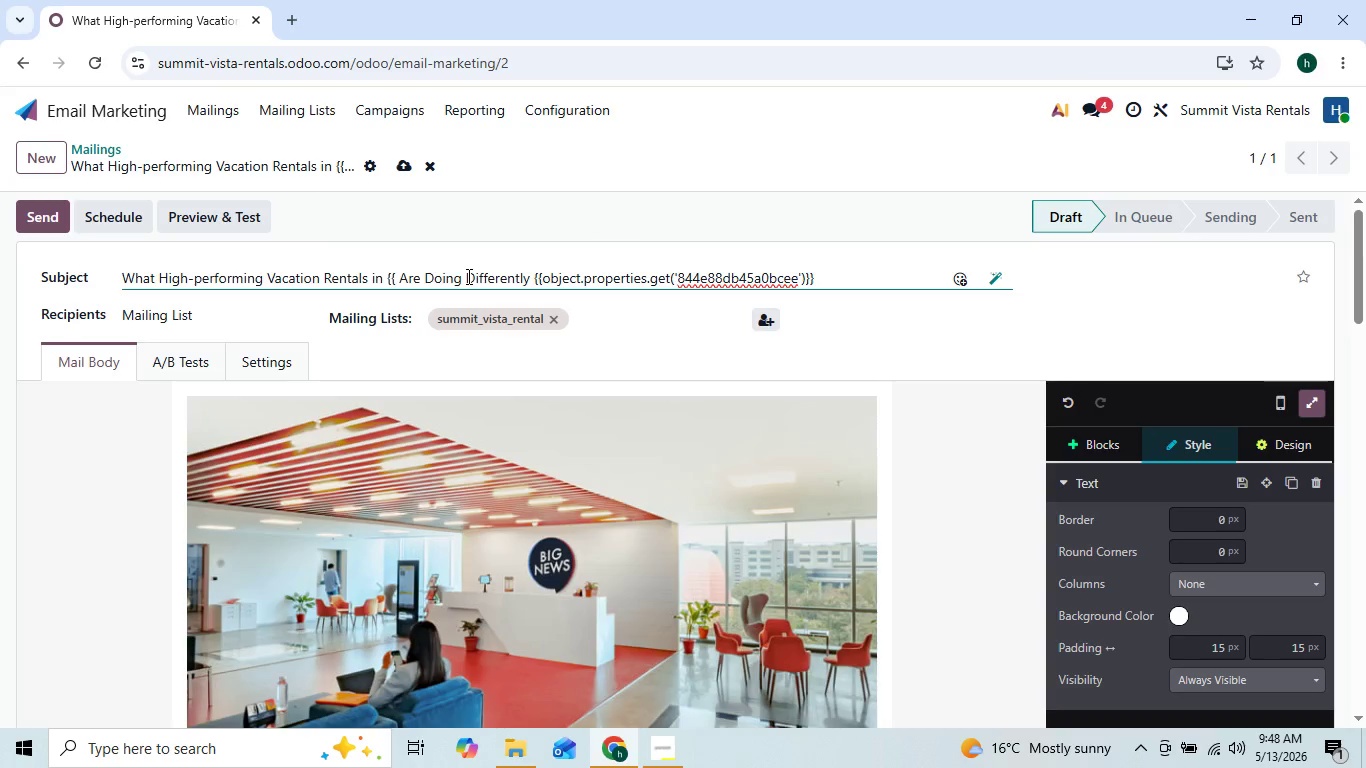 
key(Backspace)
 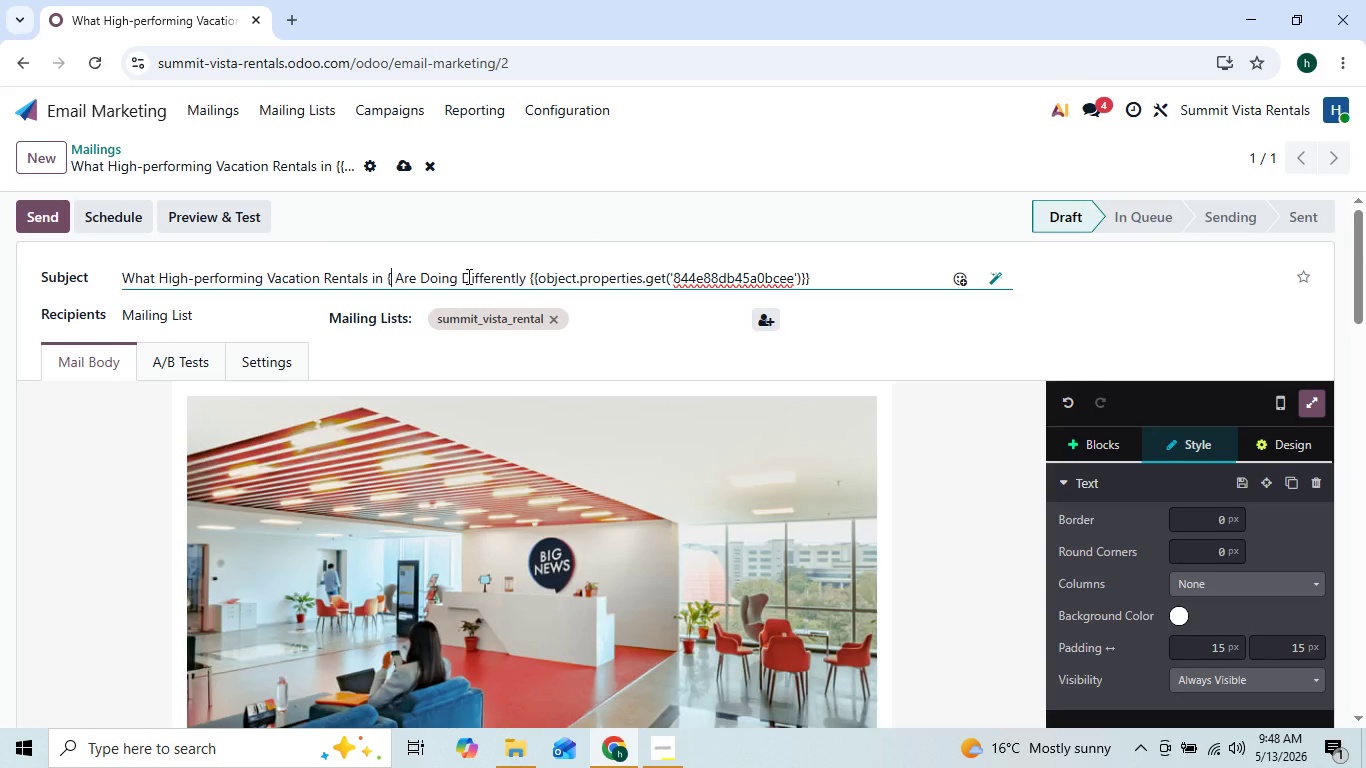 
key(Backspace)
 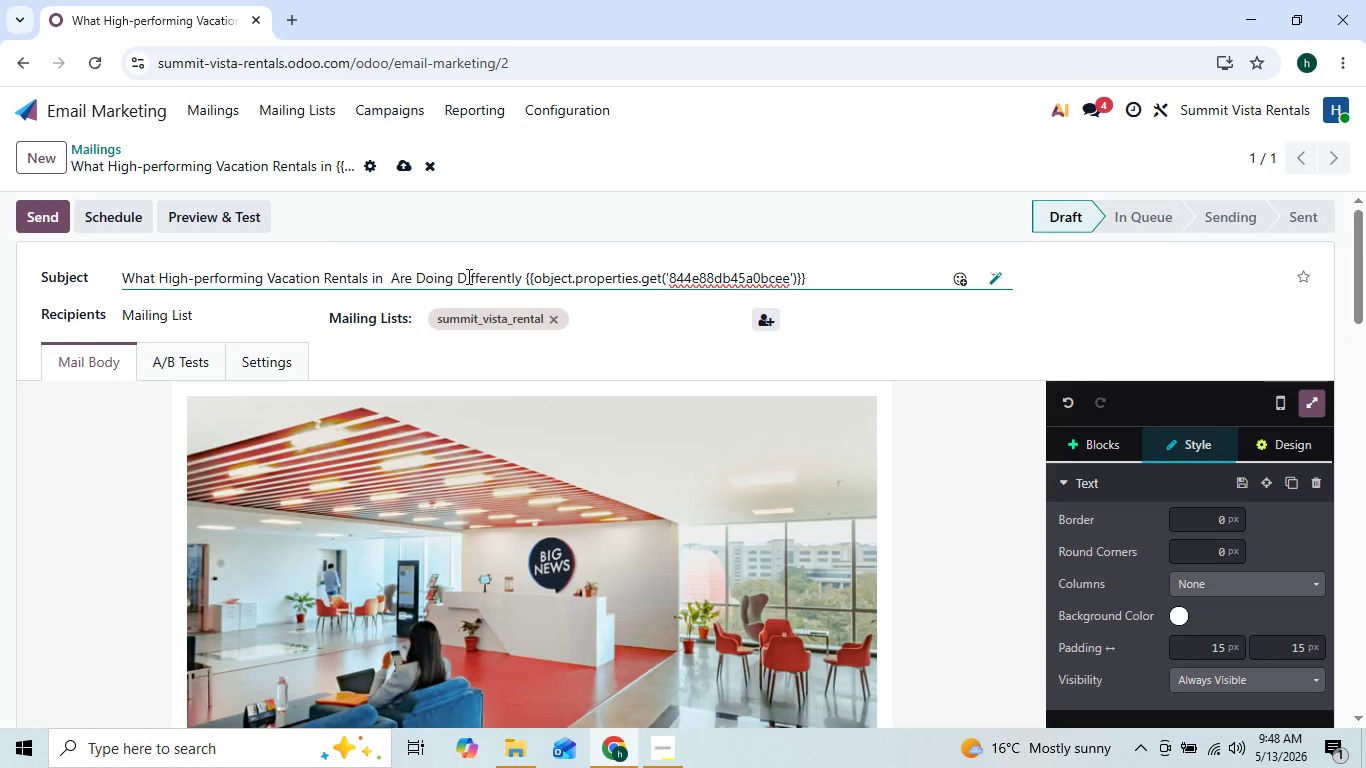 
key(Control+V)
 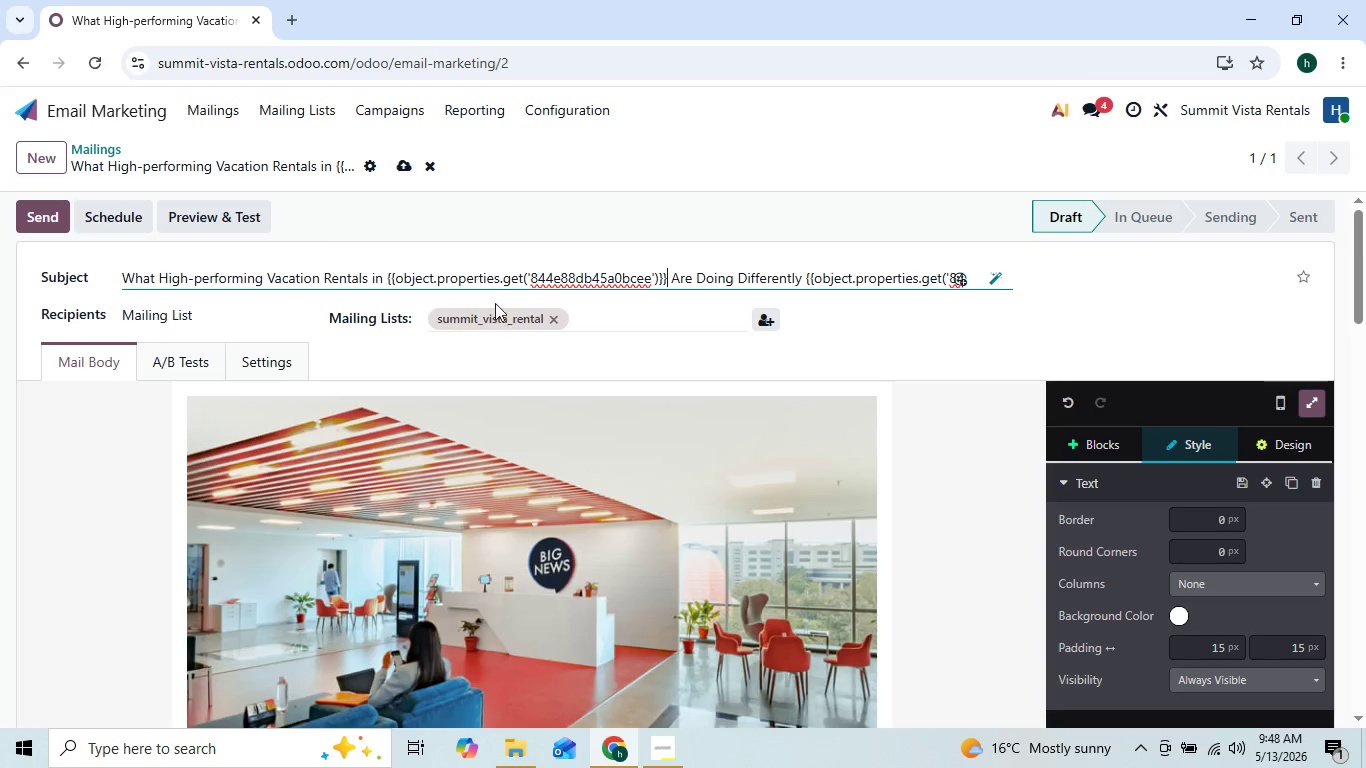 
left_click([235, 214])
 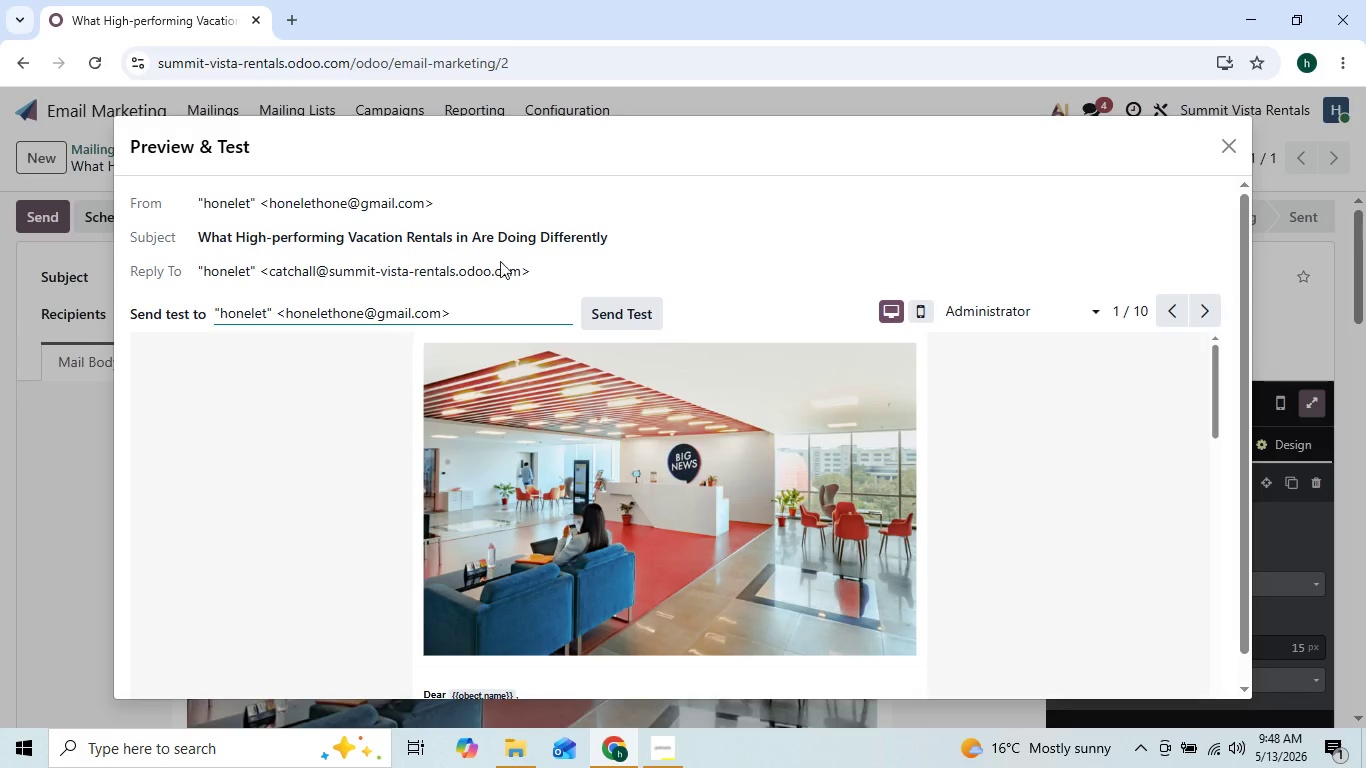 
wait(6.88)
 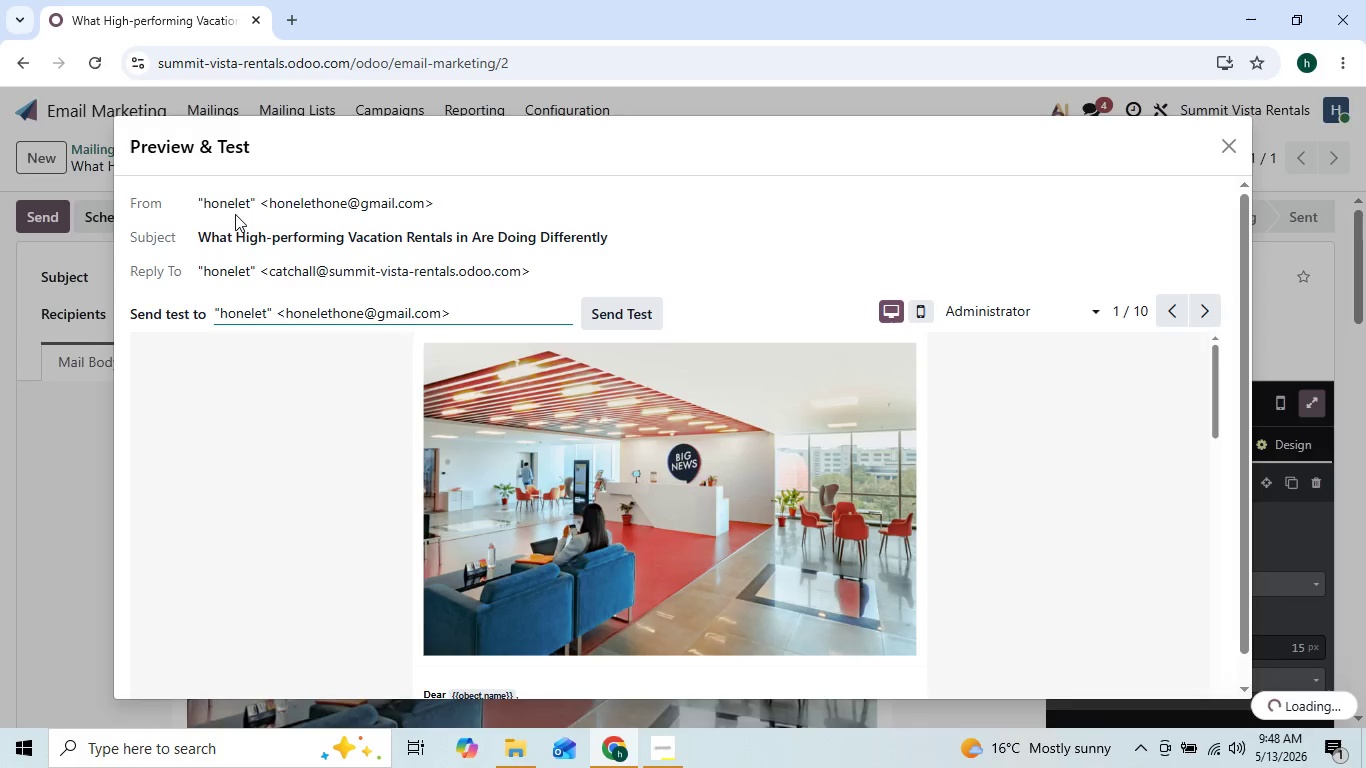 
left_click([1222, 151])
 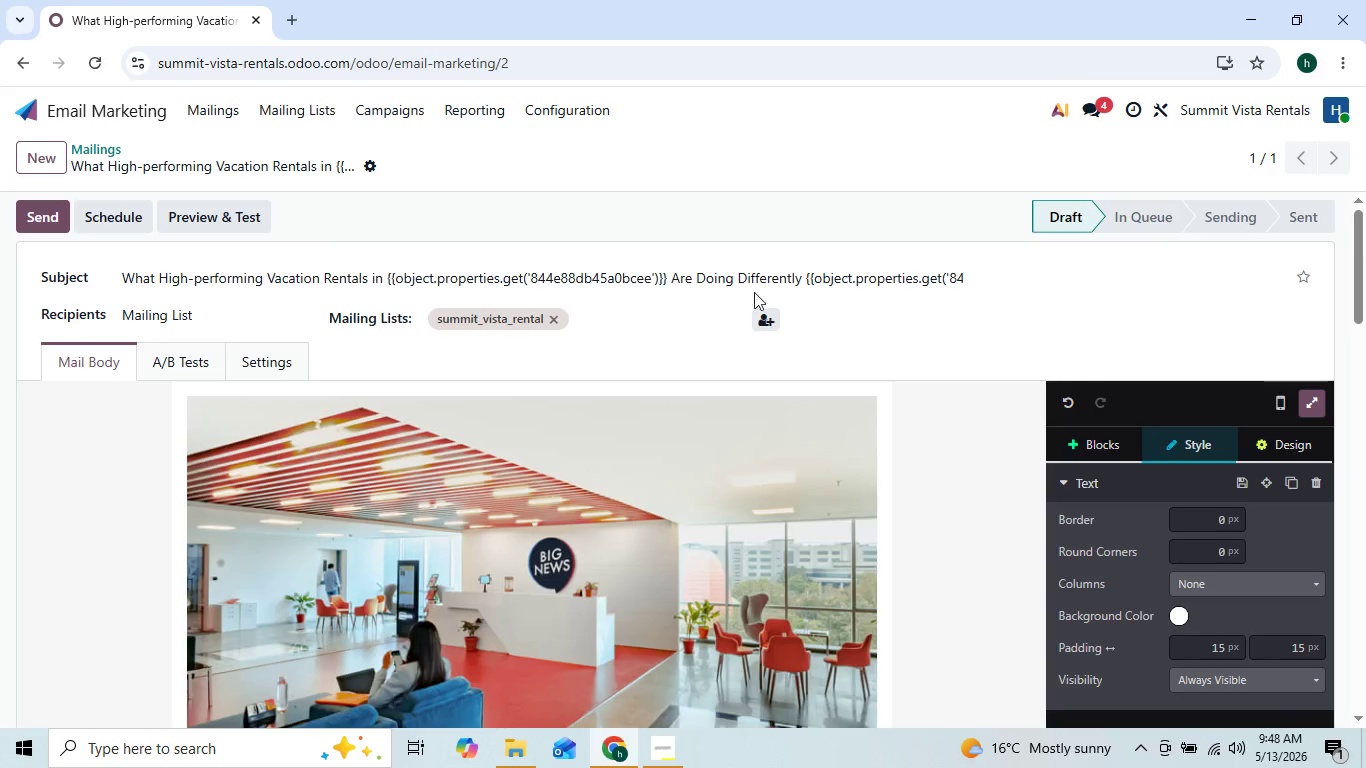 
left_click([791, 283])
 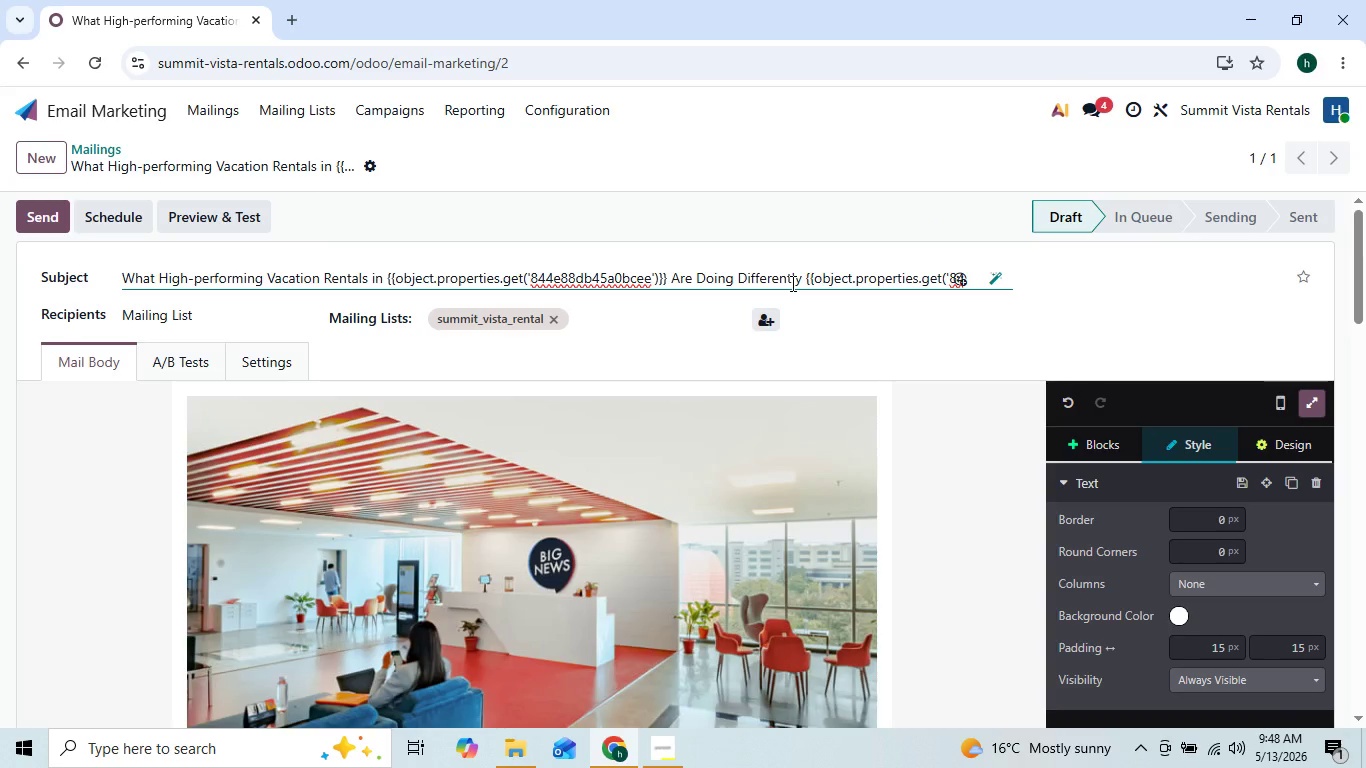 
hold_key(key=ArrowRight, duration=1.5)
 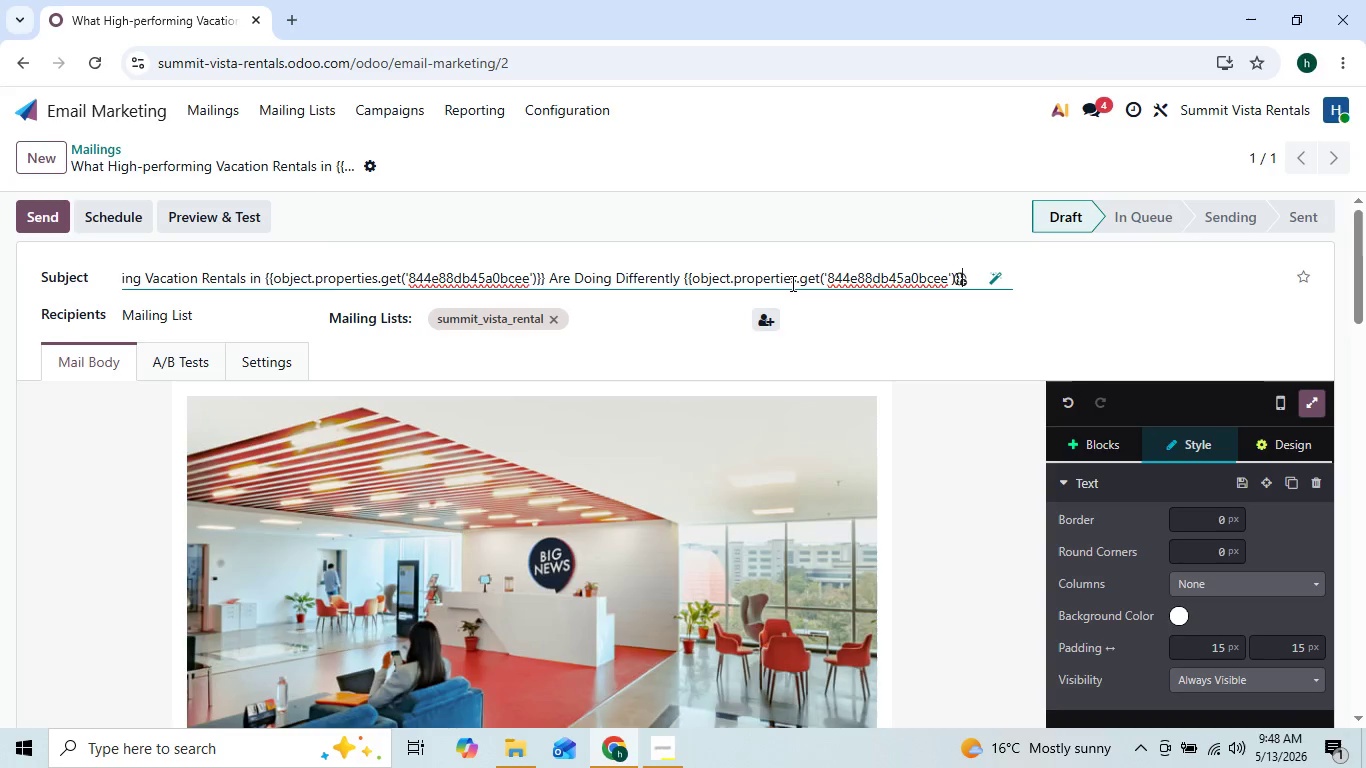 
hold_key(key=ArrowRight, duration=0.84)
 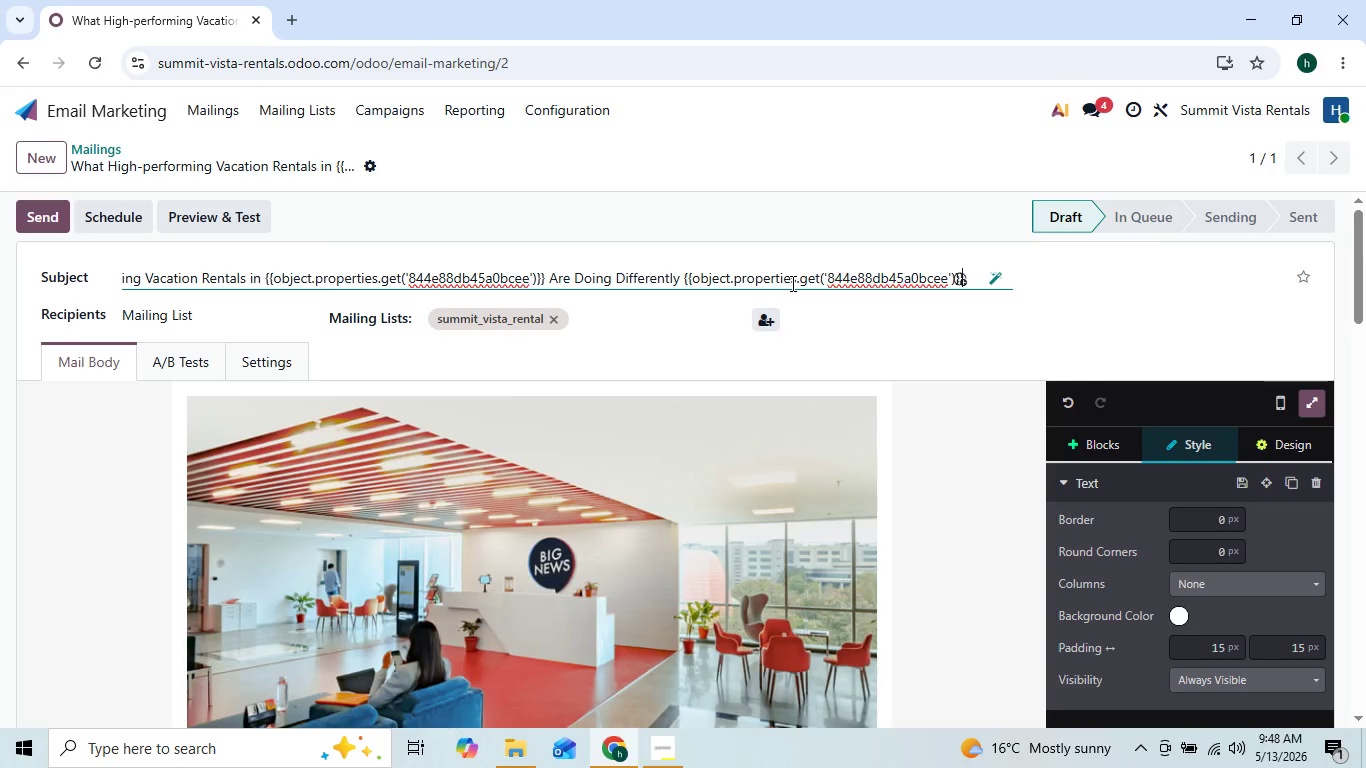 
key(ArrowRight)
 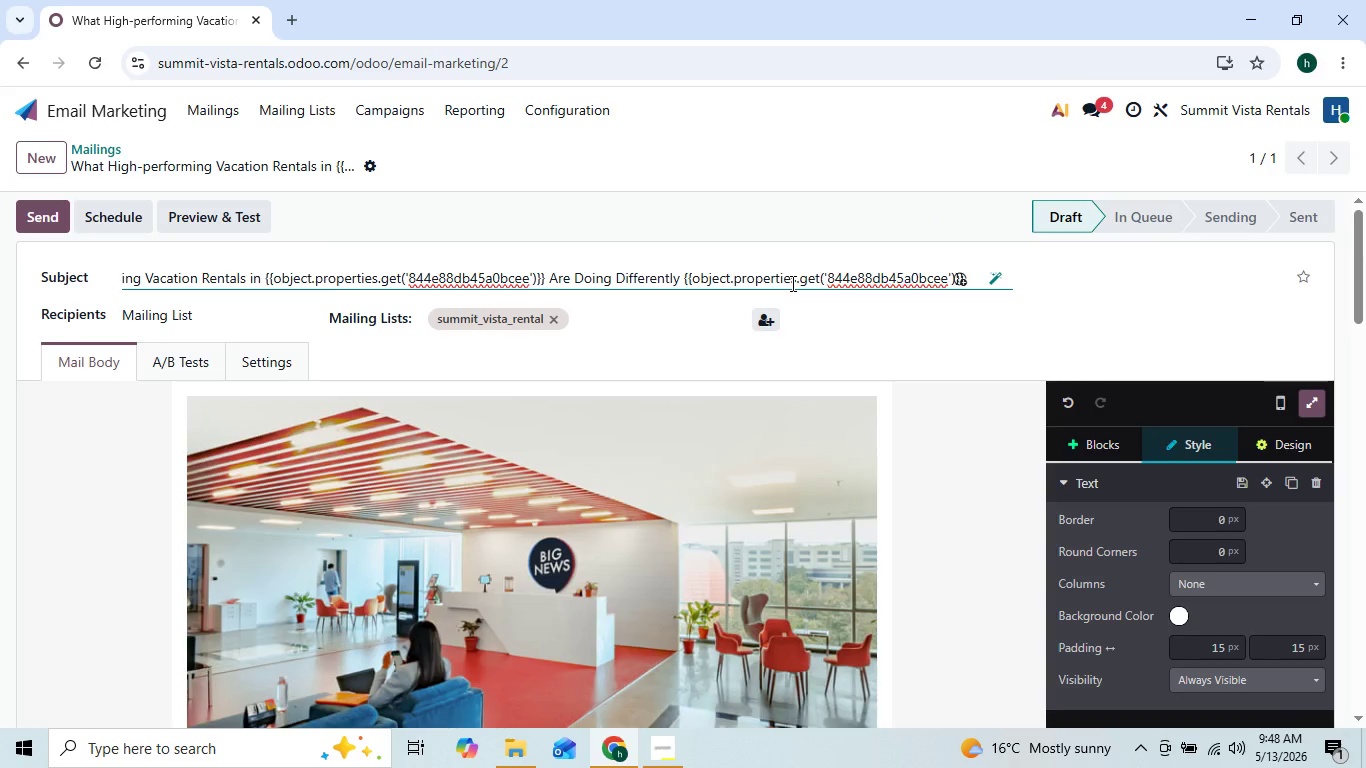 
hold_key(key=Backspace, duration=0.95)
 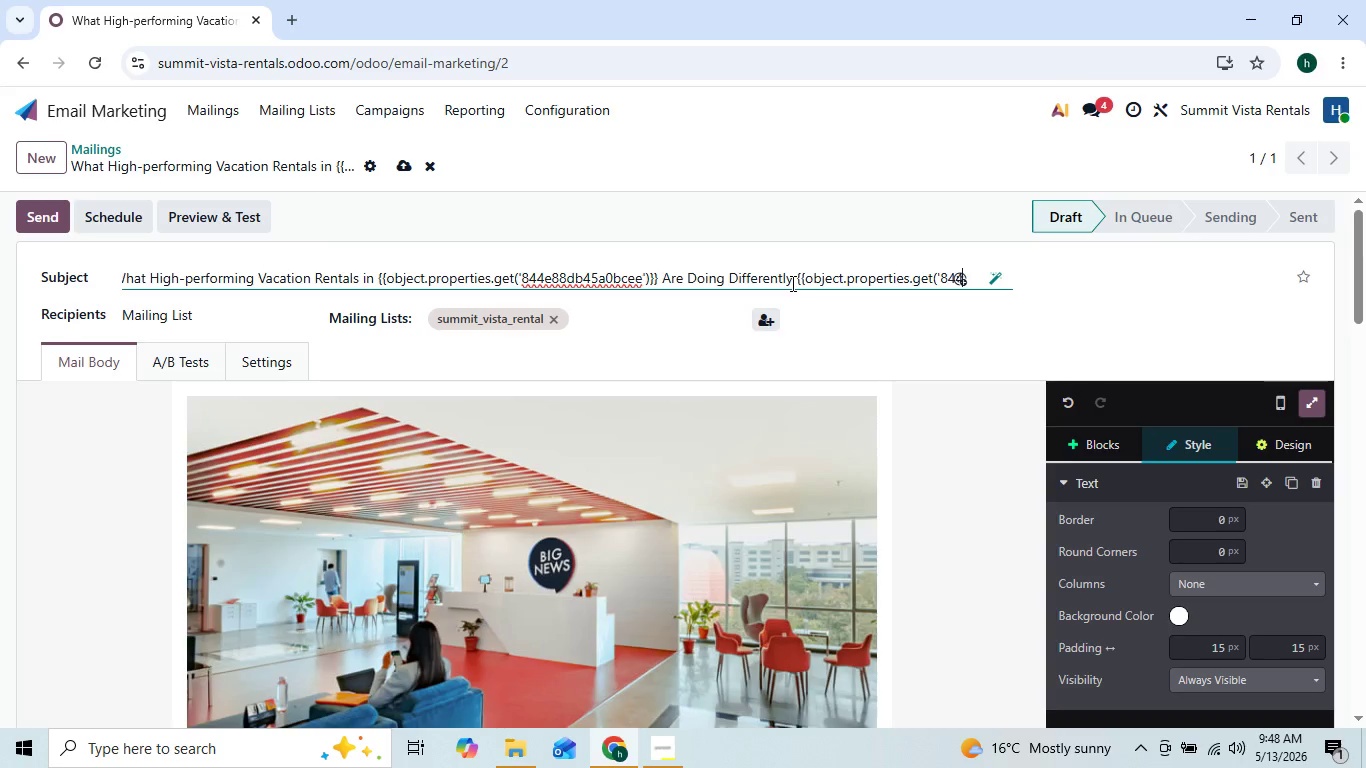 
hold_key(key=Backspace, duration=0.52)
 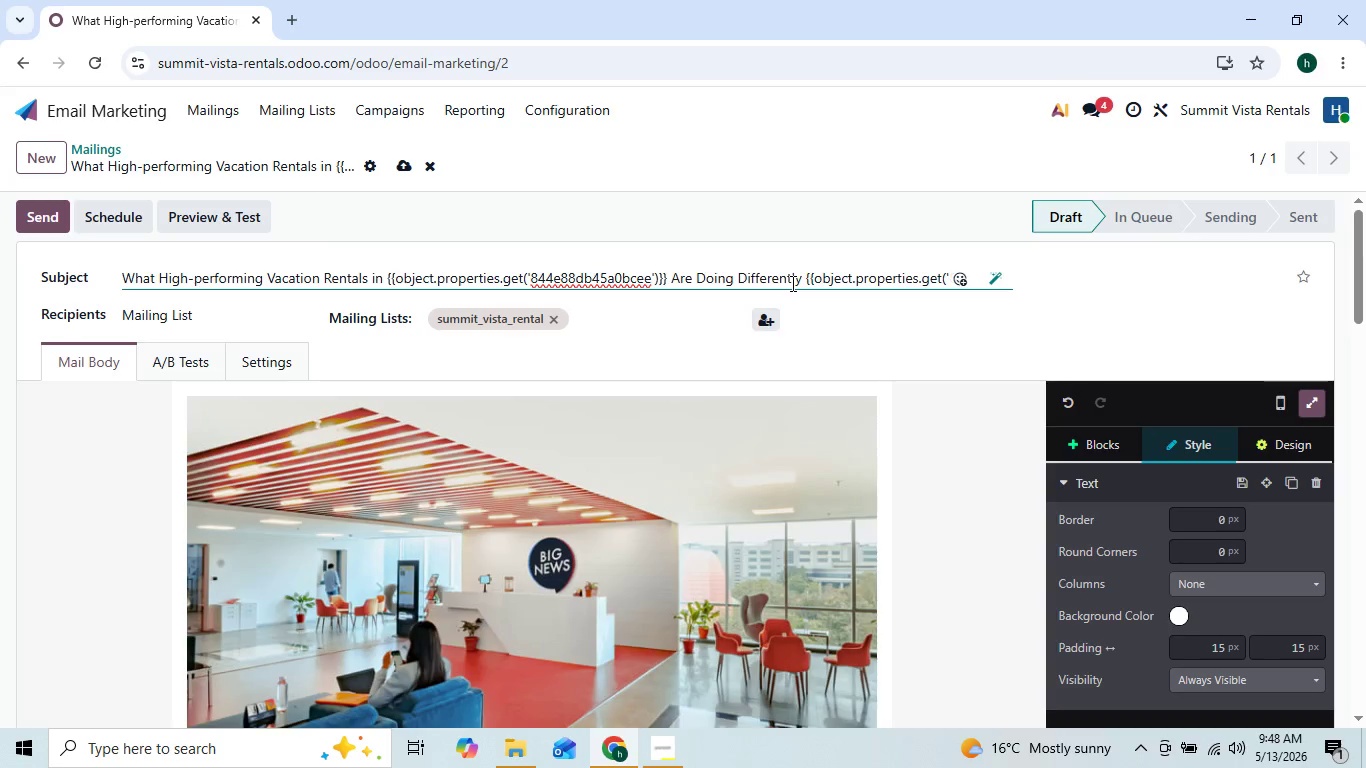 
key(Backspace)
 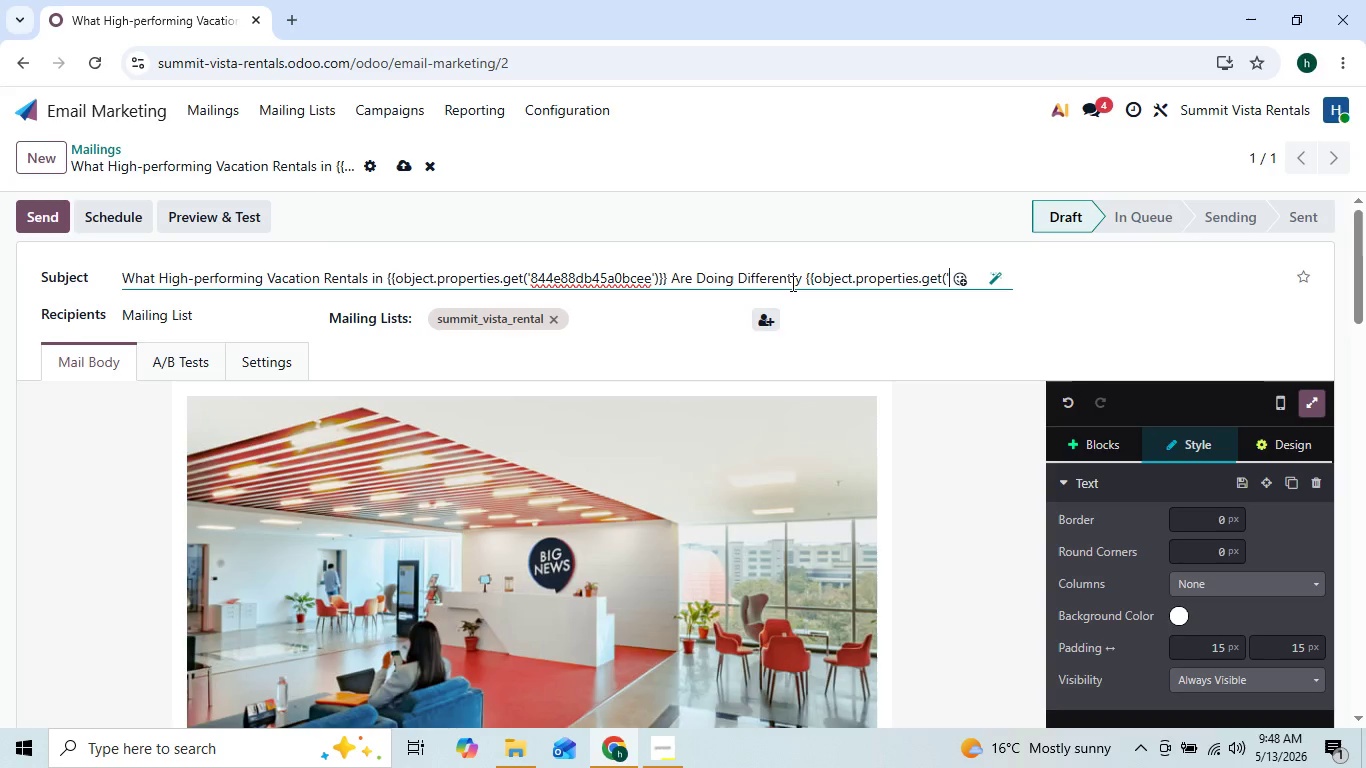 
hold_key(key=Backspace, duration=0.91)
 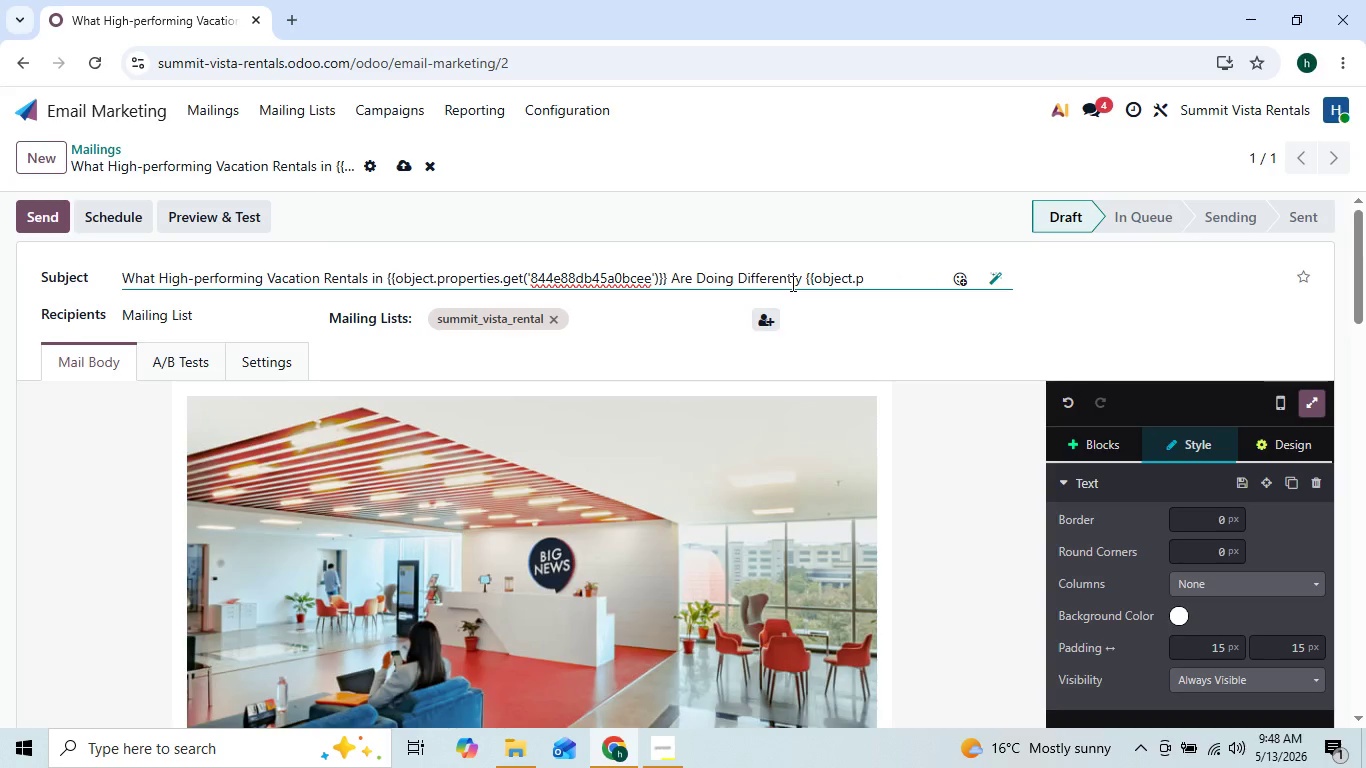 
key(Backspace)
 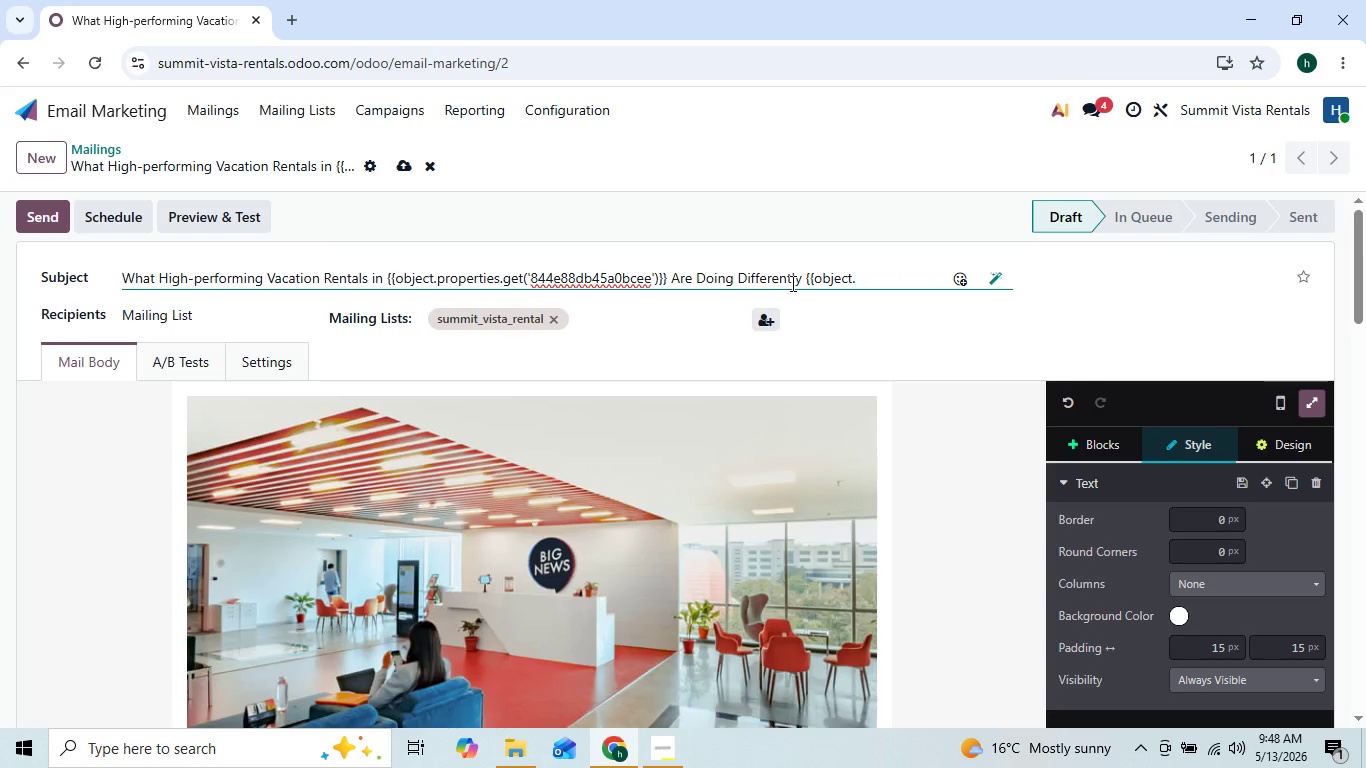 
key(Backspace)
 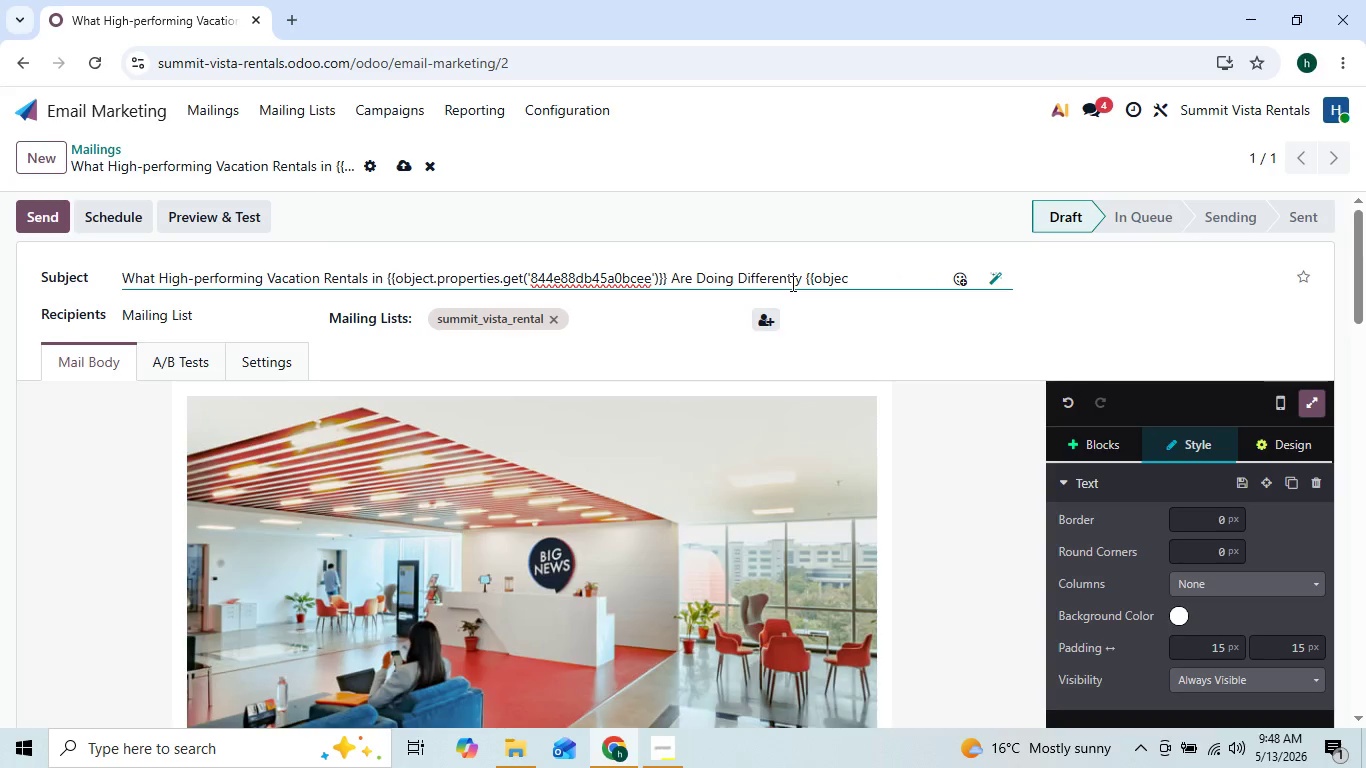 
key(Backspace)
 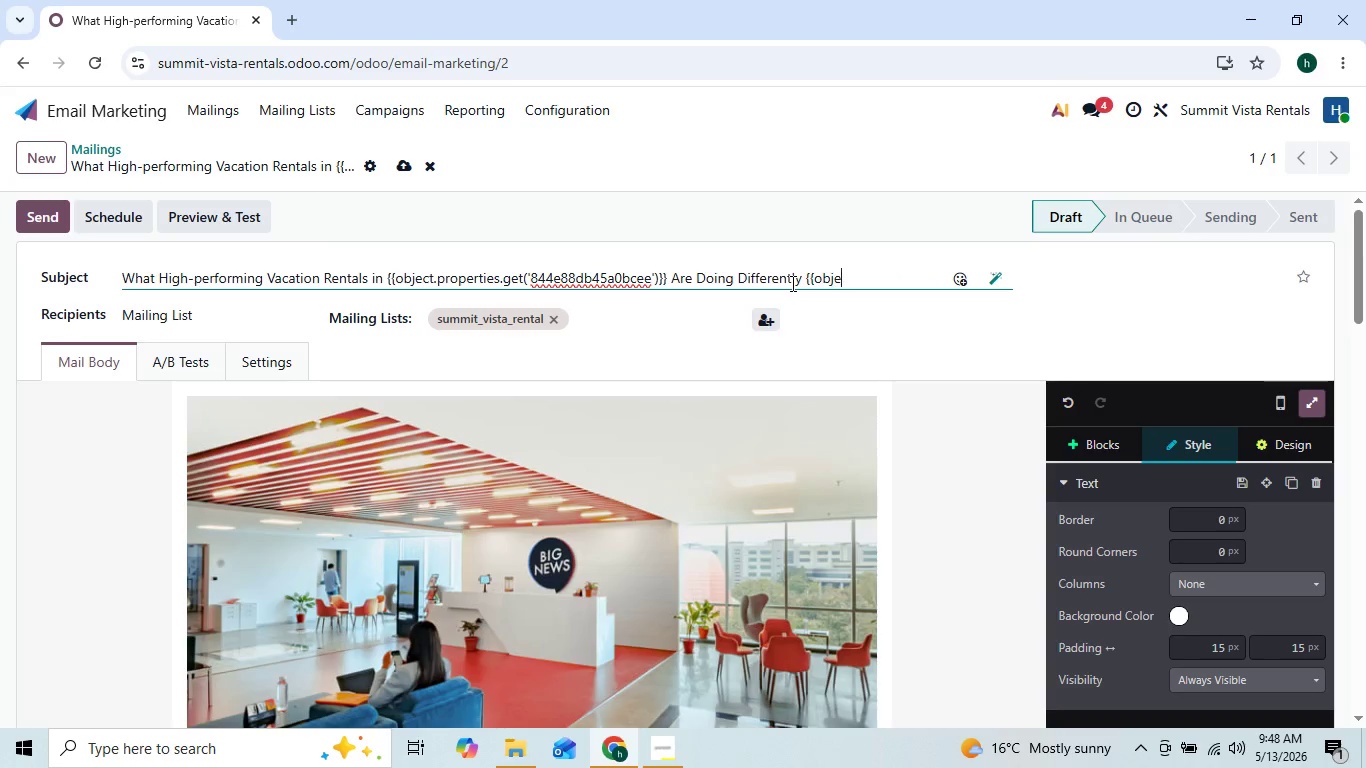 
key(Backspace)
 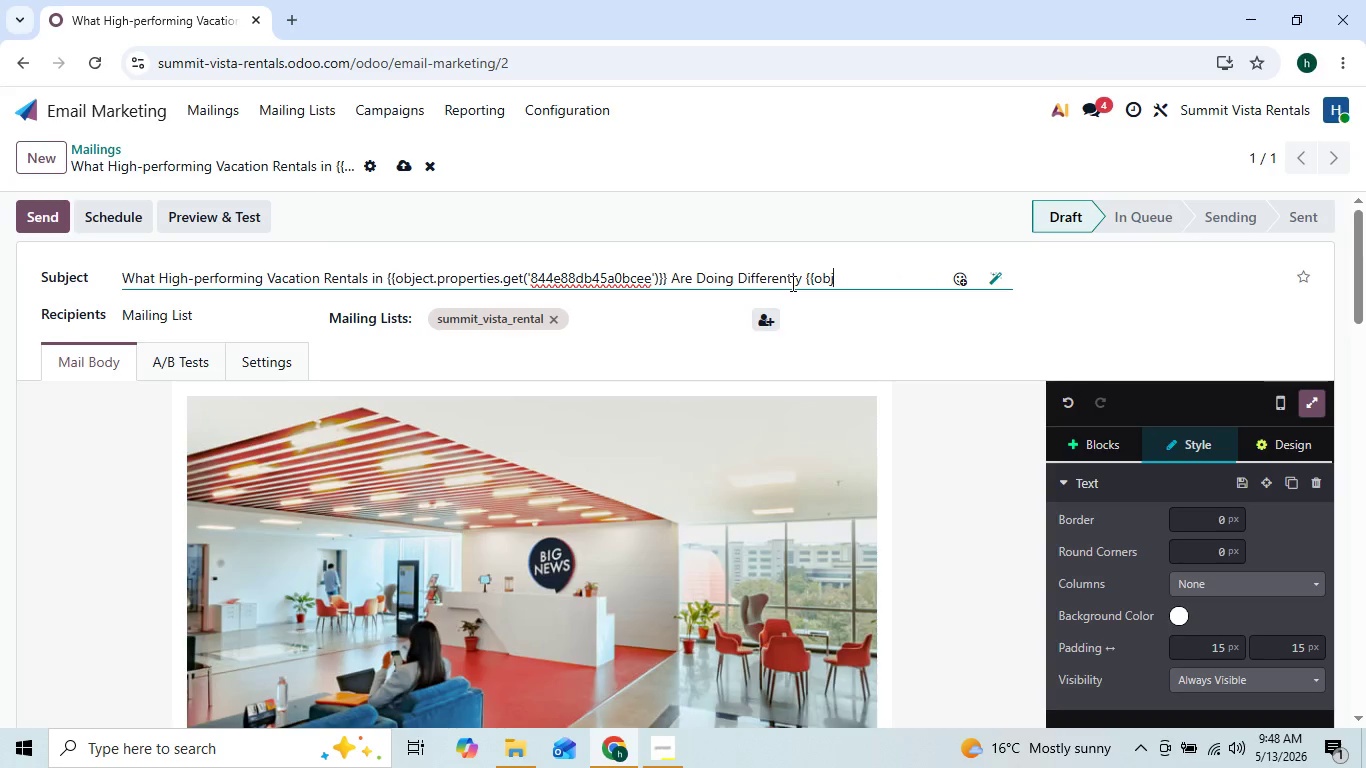 
key(Backspace)
 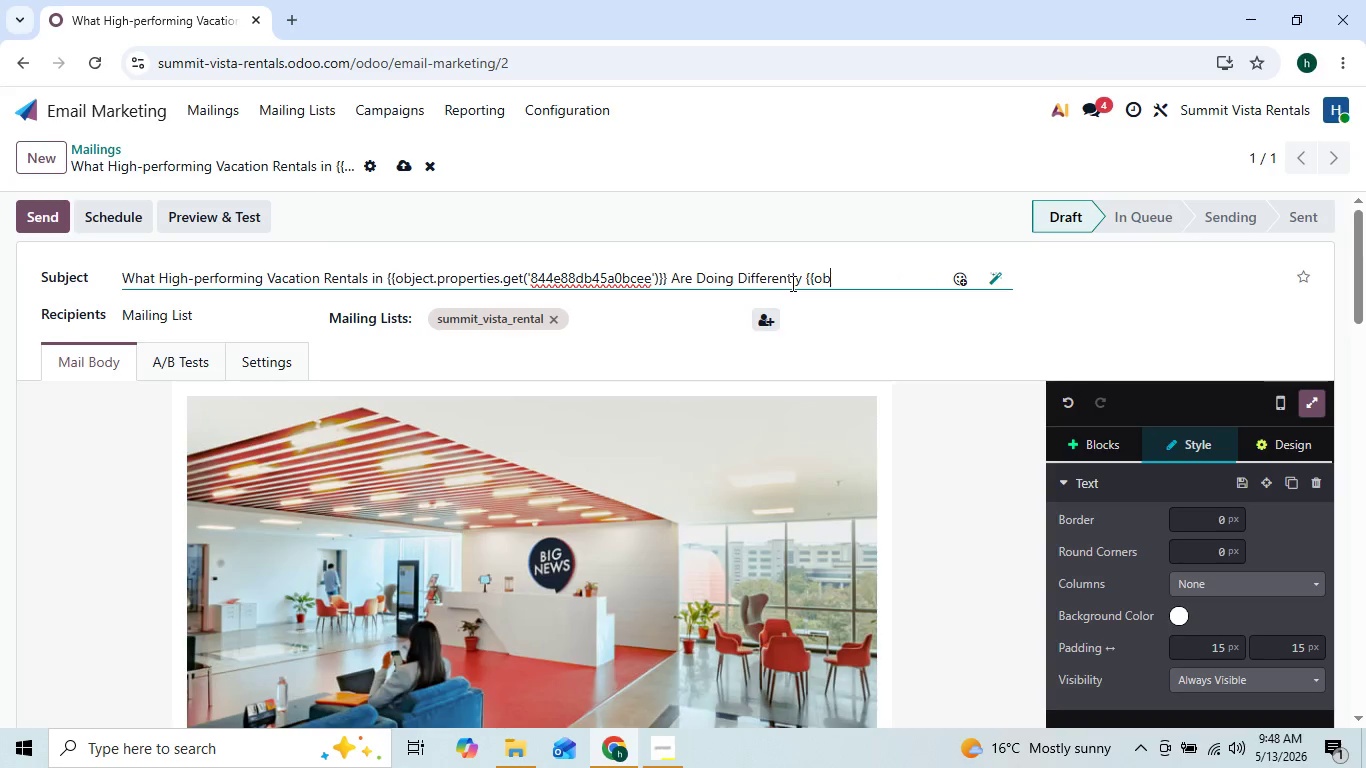 
key(Backspace)
 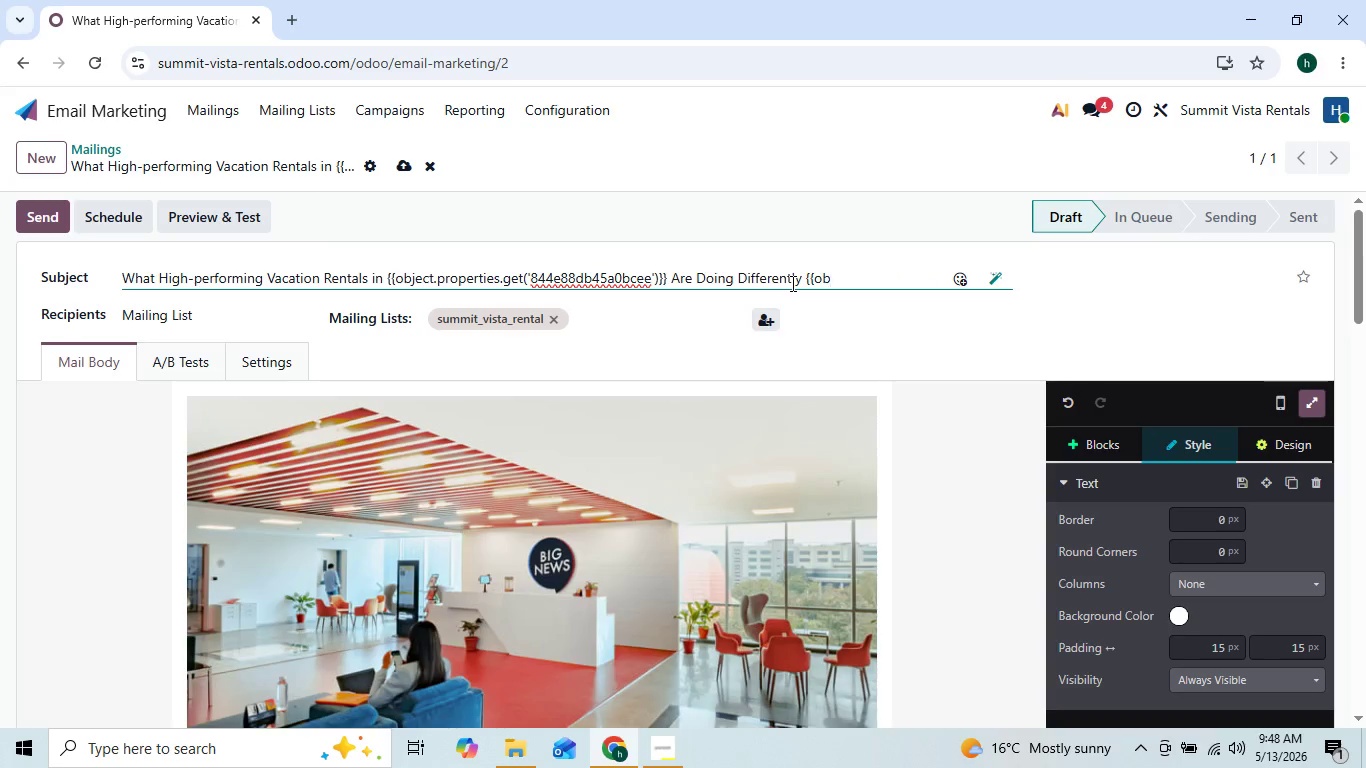 
key(Backspace)
 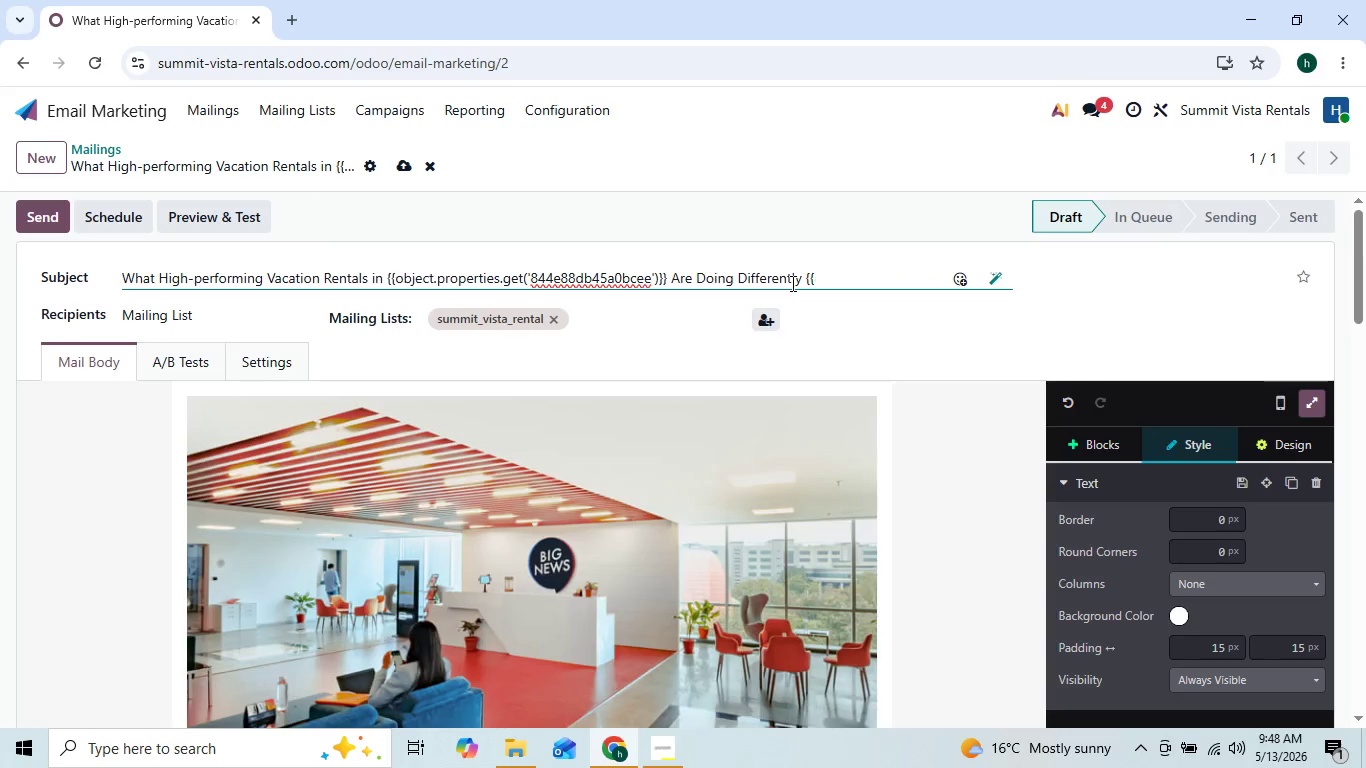 
key(Backspace)
 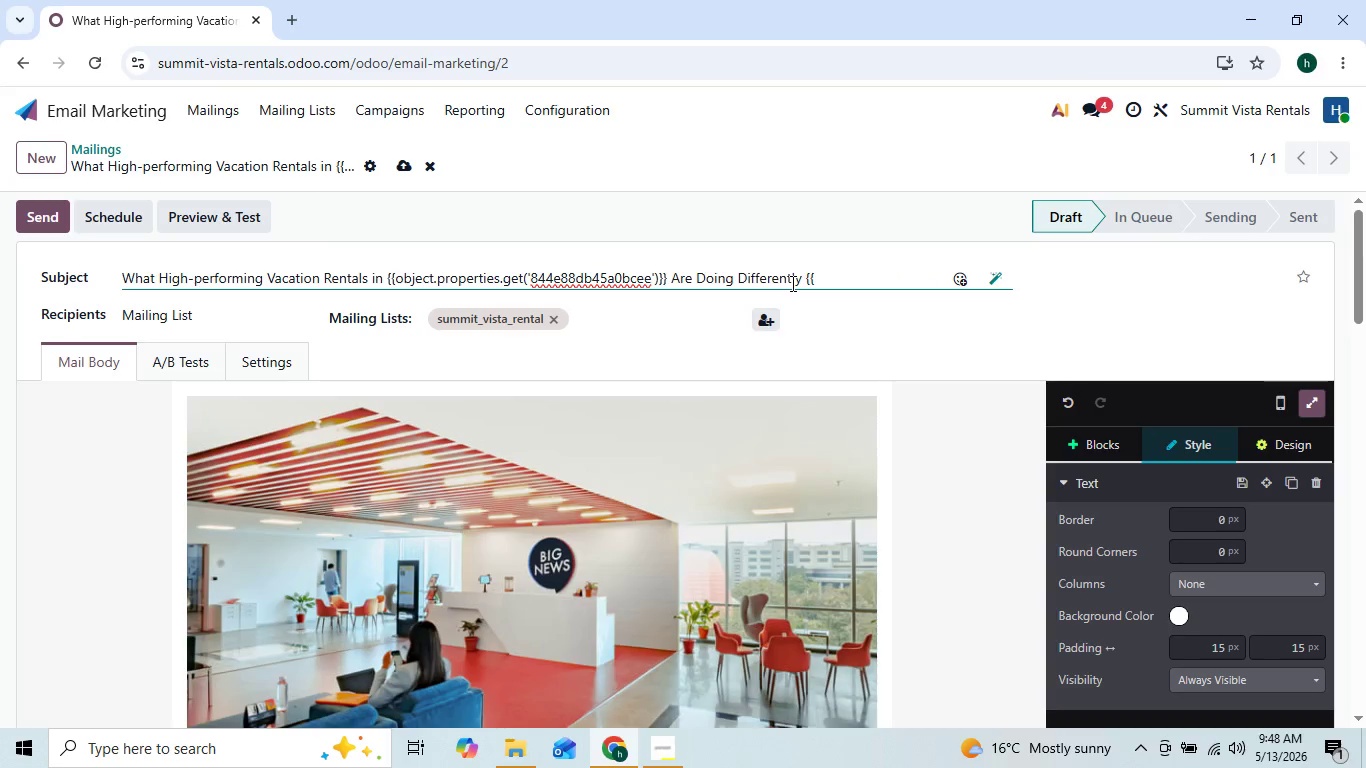 
key(Backspace)
 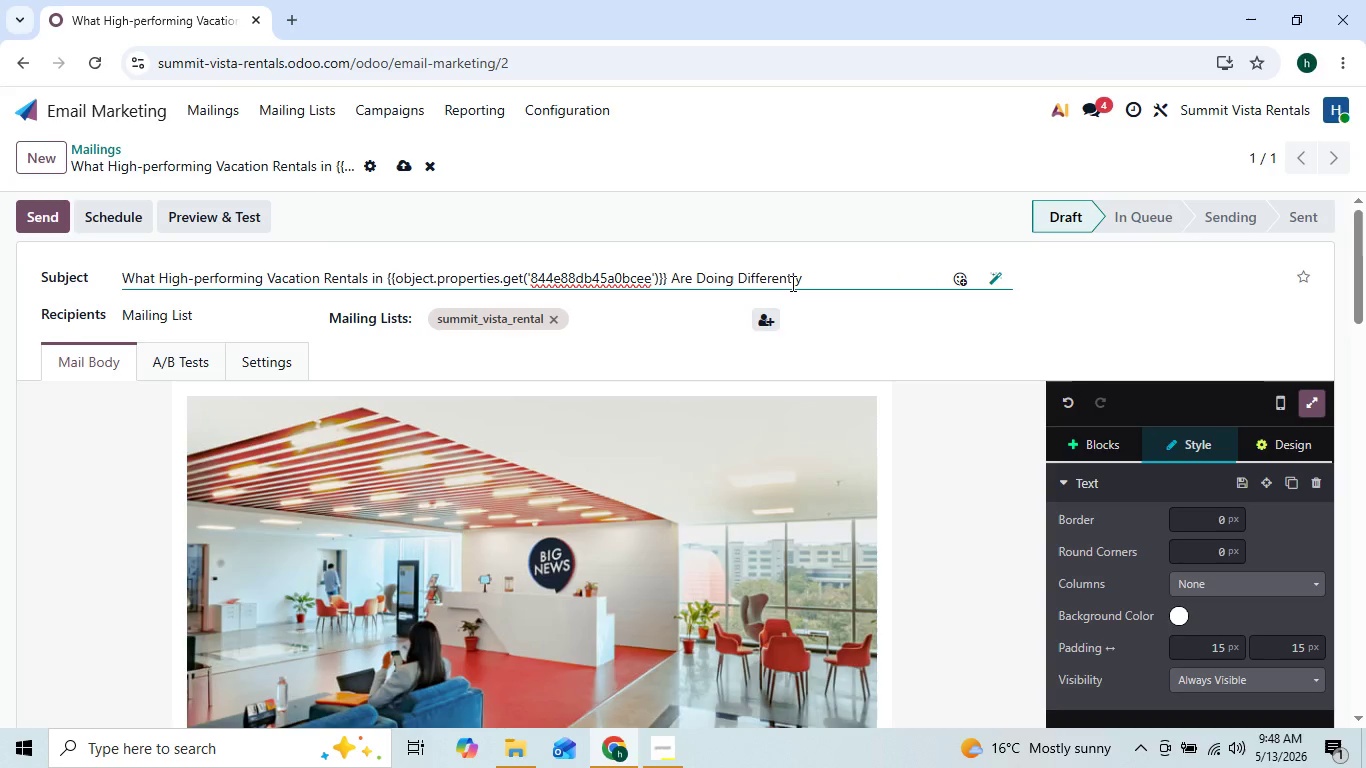 
key(Backspace)
 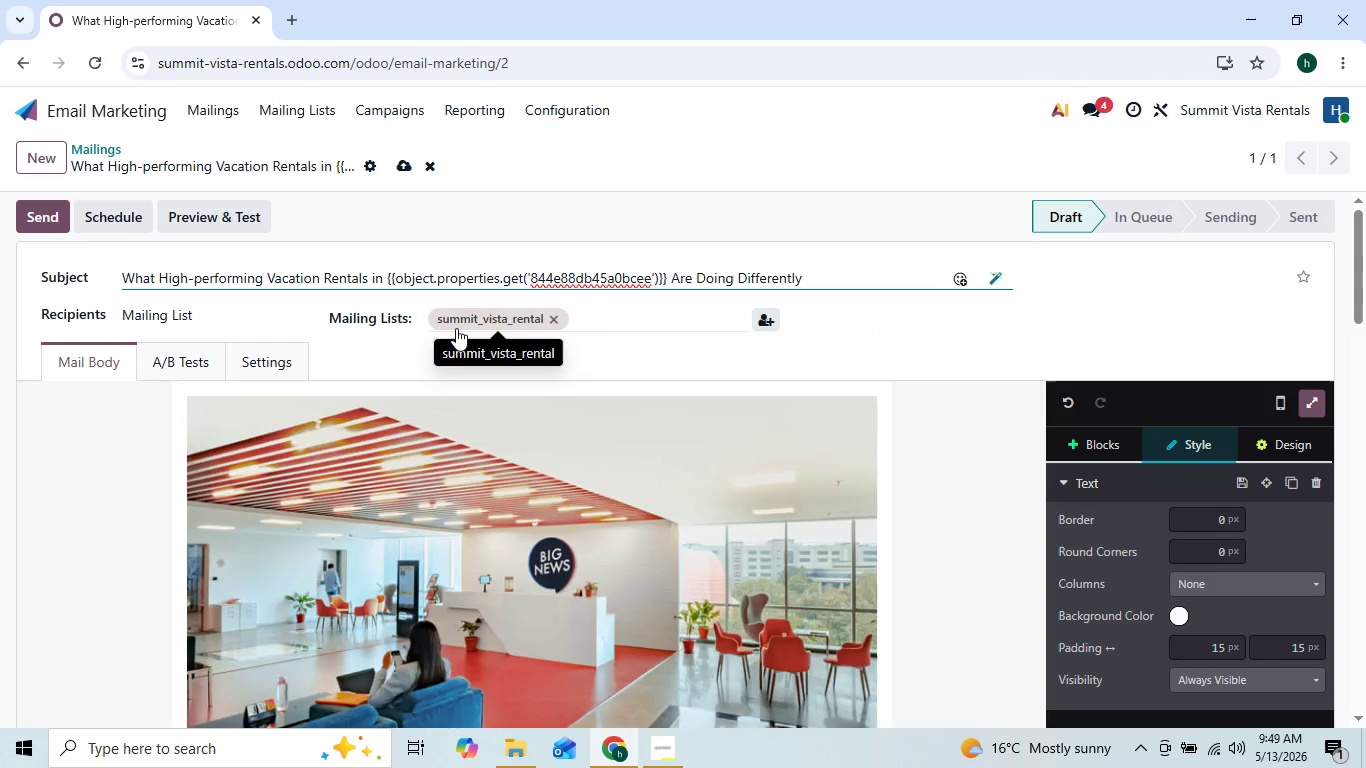 
wait(12.5)
 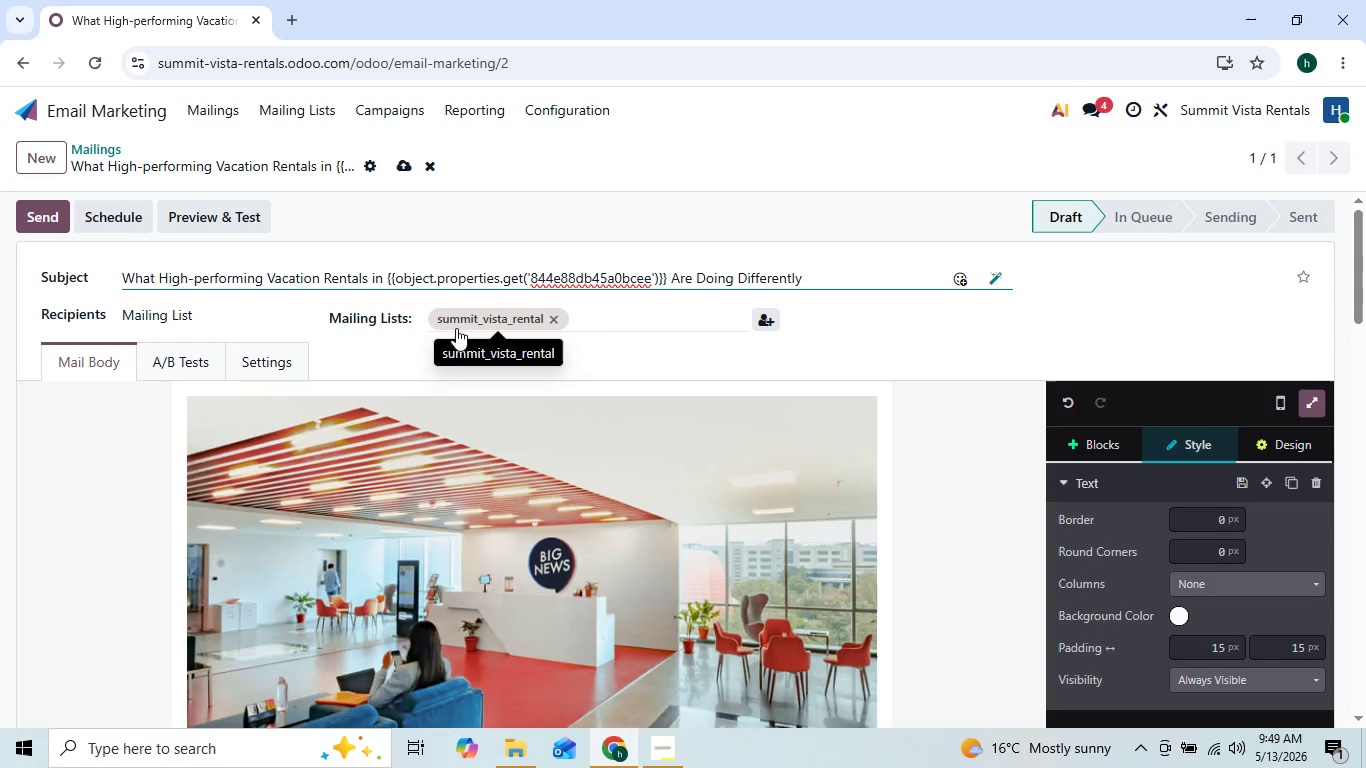 
left_click([528, 757])
 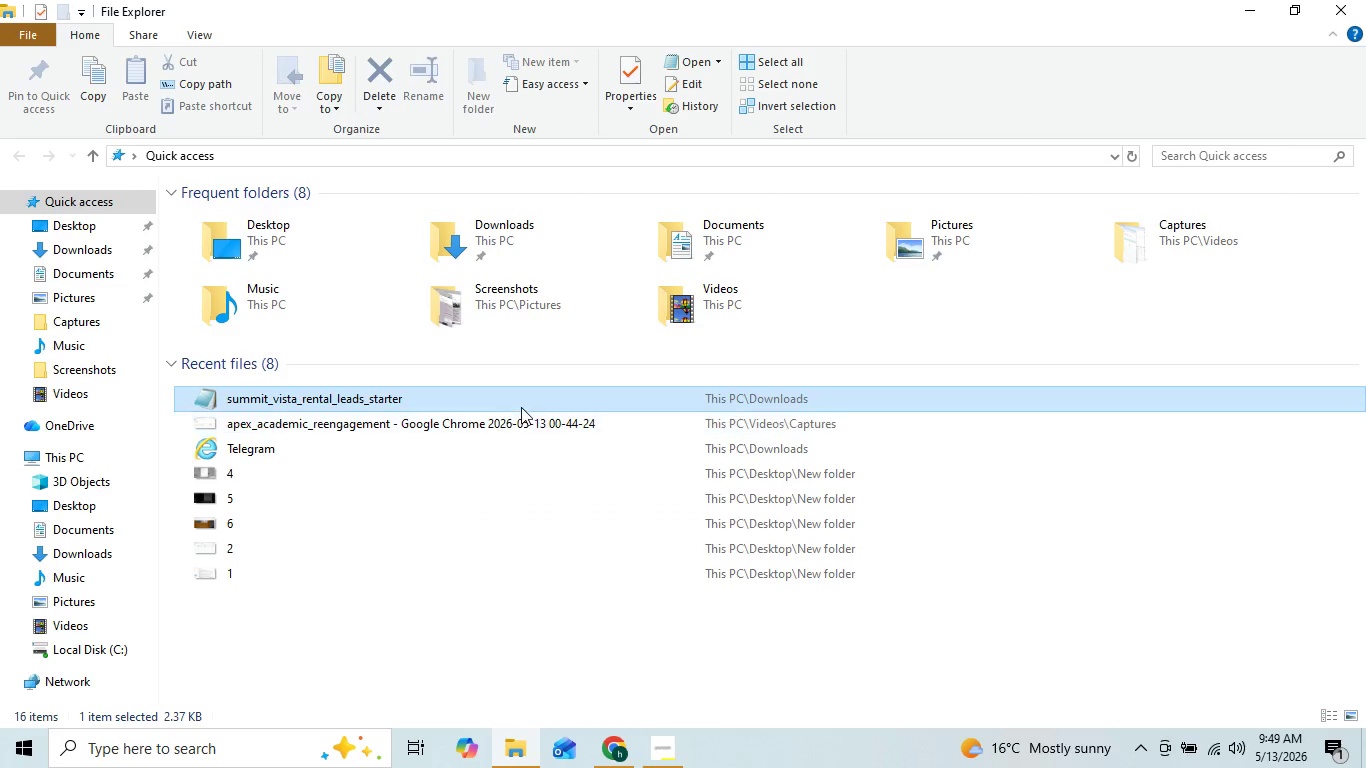 
double_click([523, 405])
 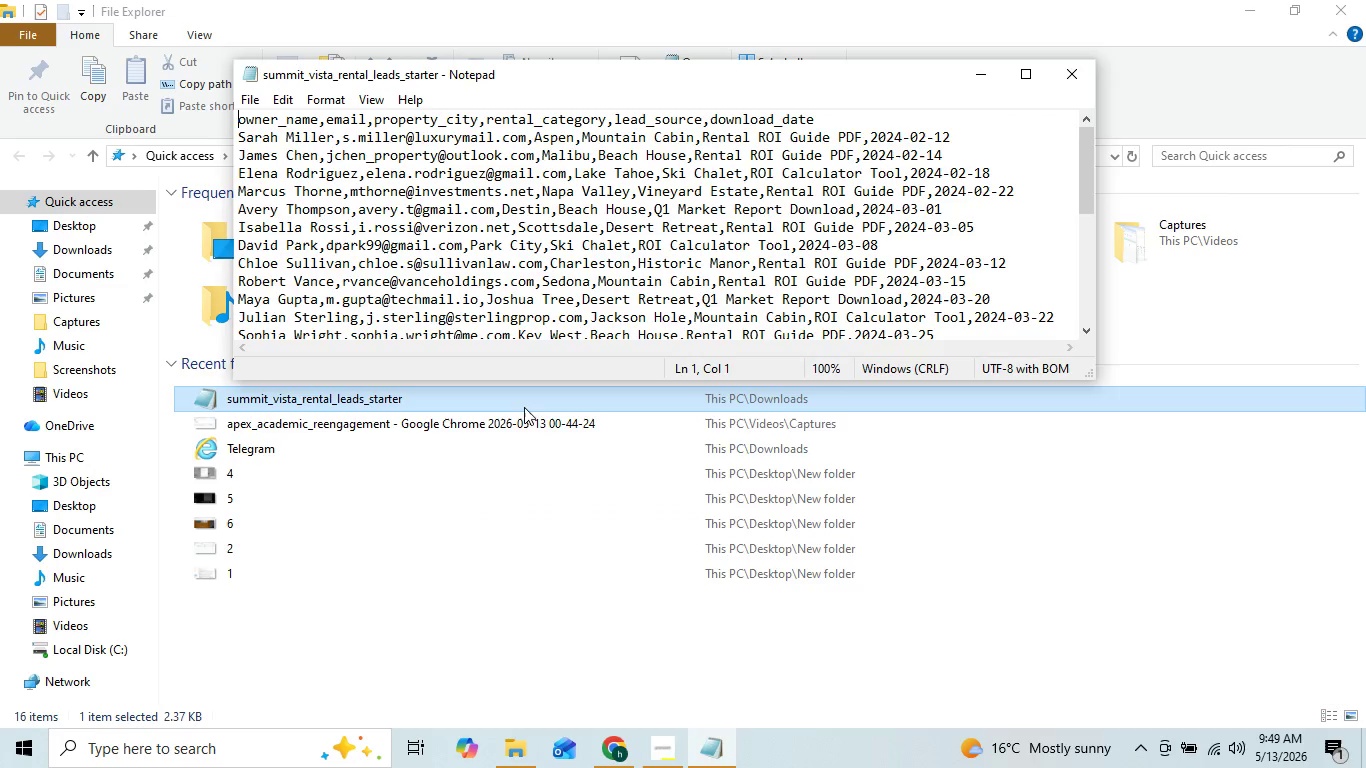 
wait(6.02)
 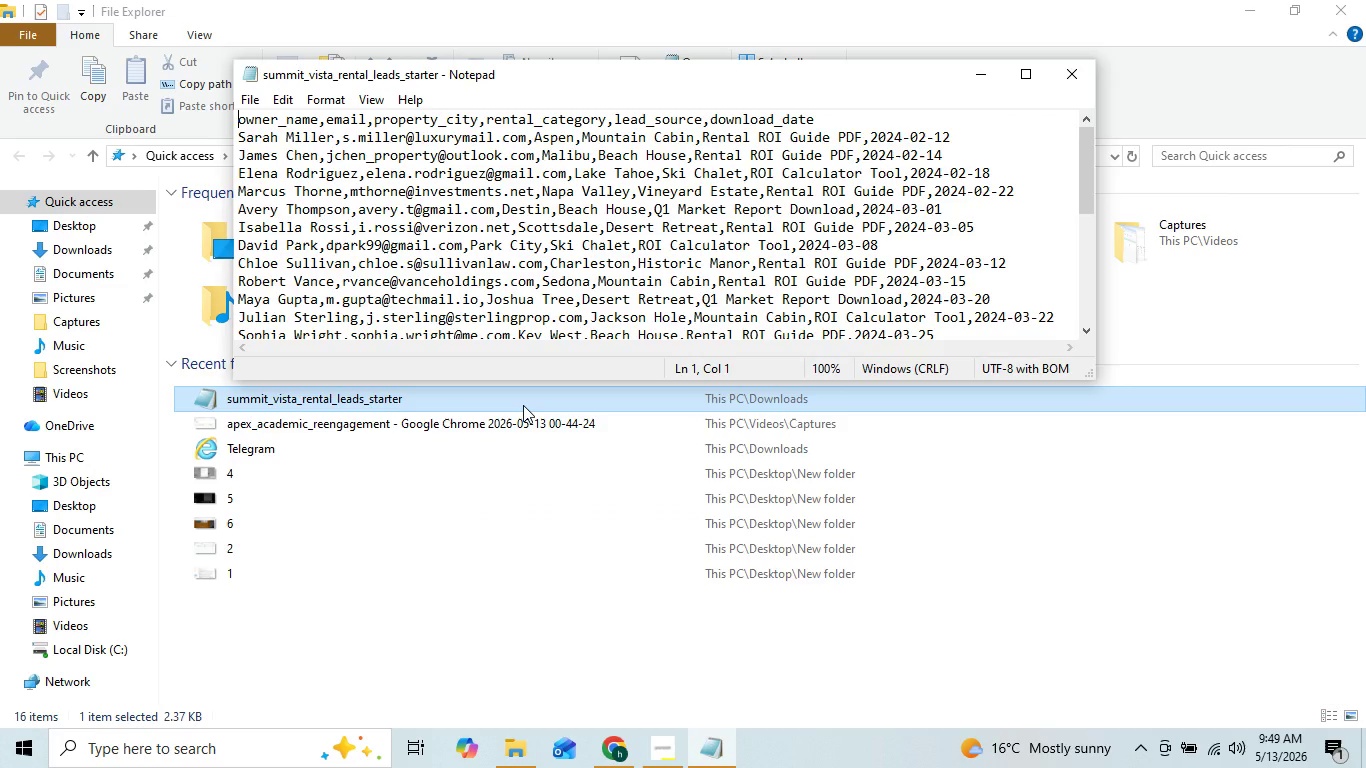 
mouse_move([662, 741])
 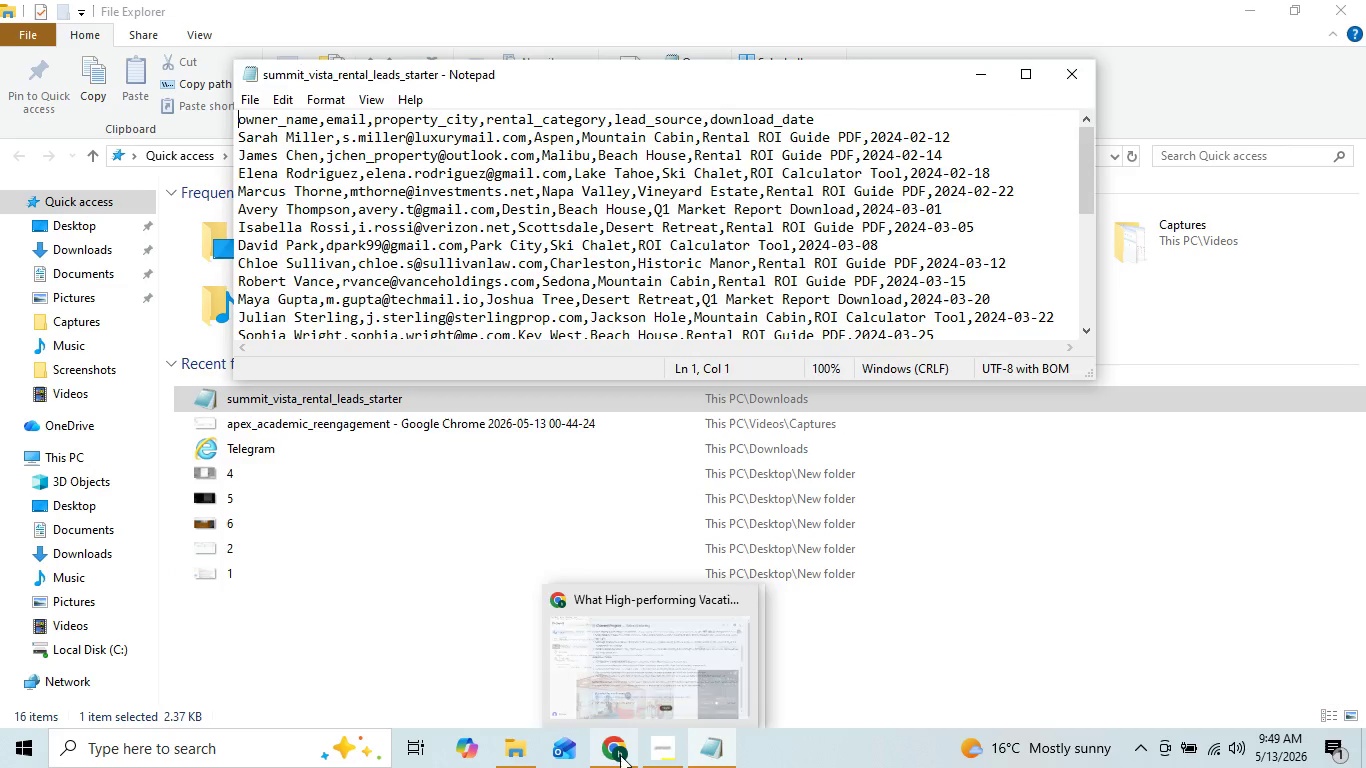 
left_click([620, 755])
 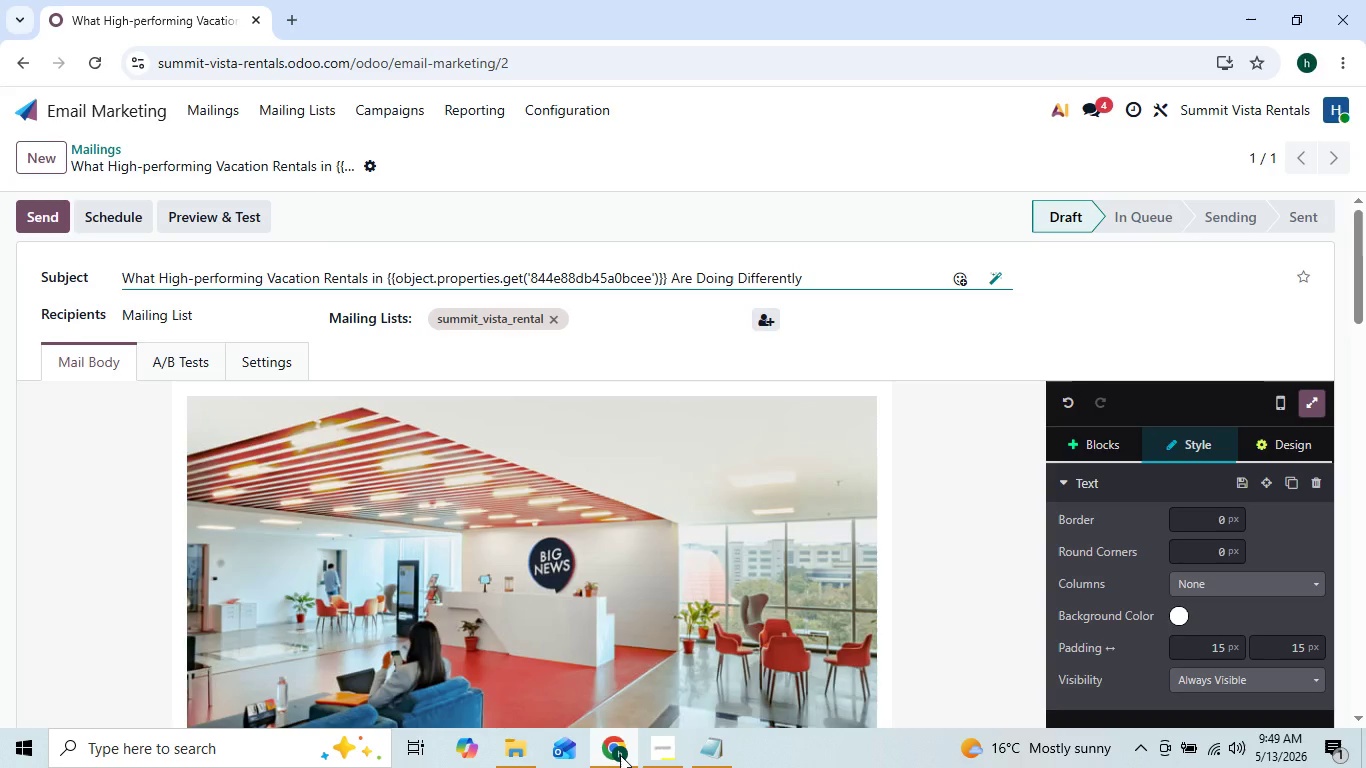 
wait(12.12)
 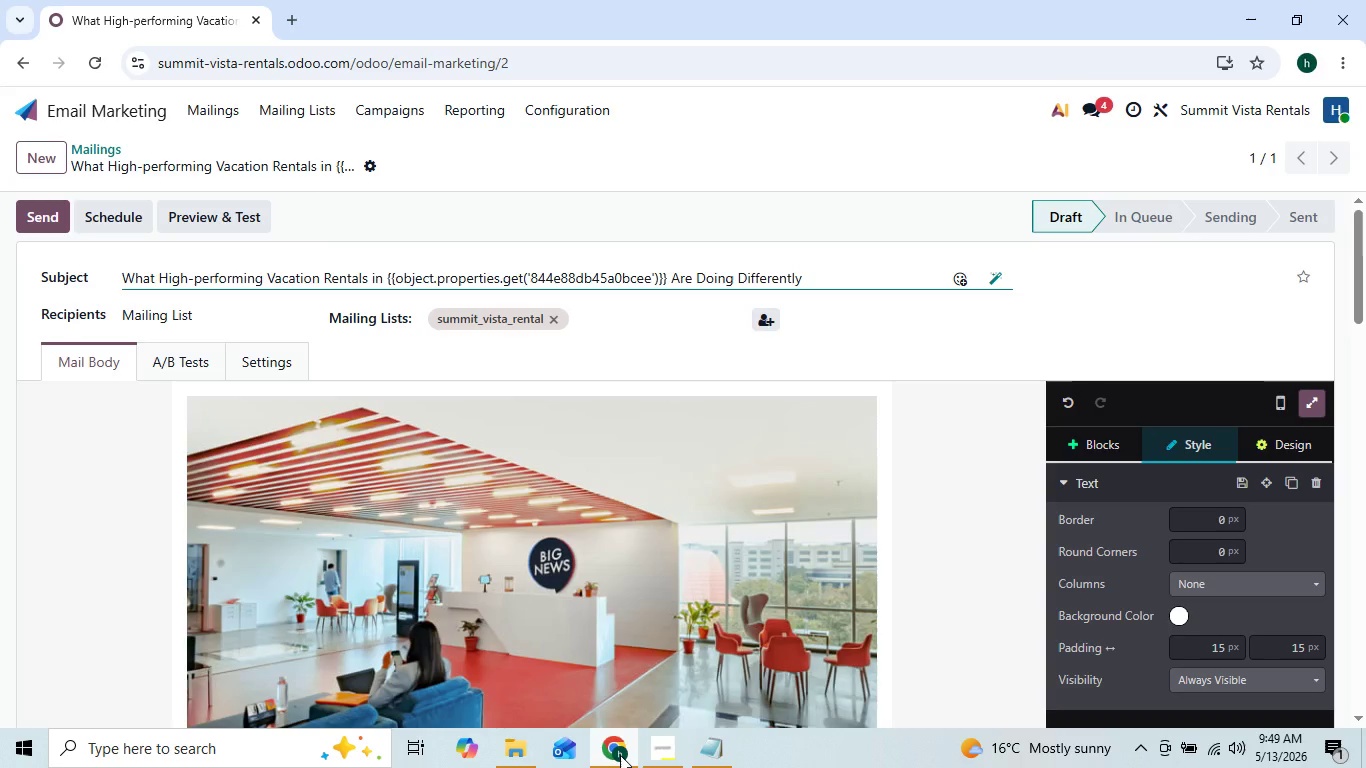 
left_click([226, 203])
 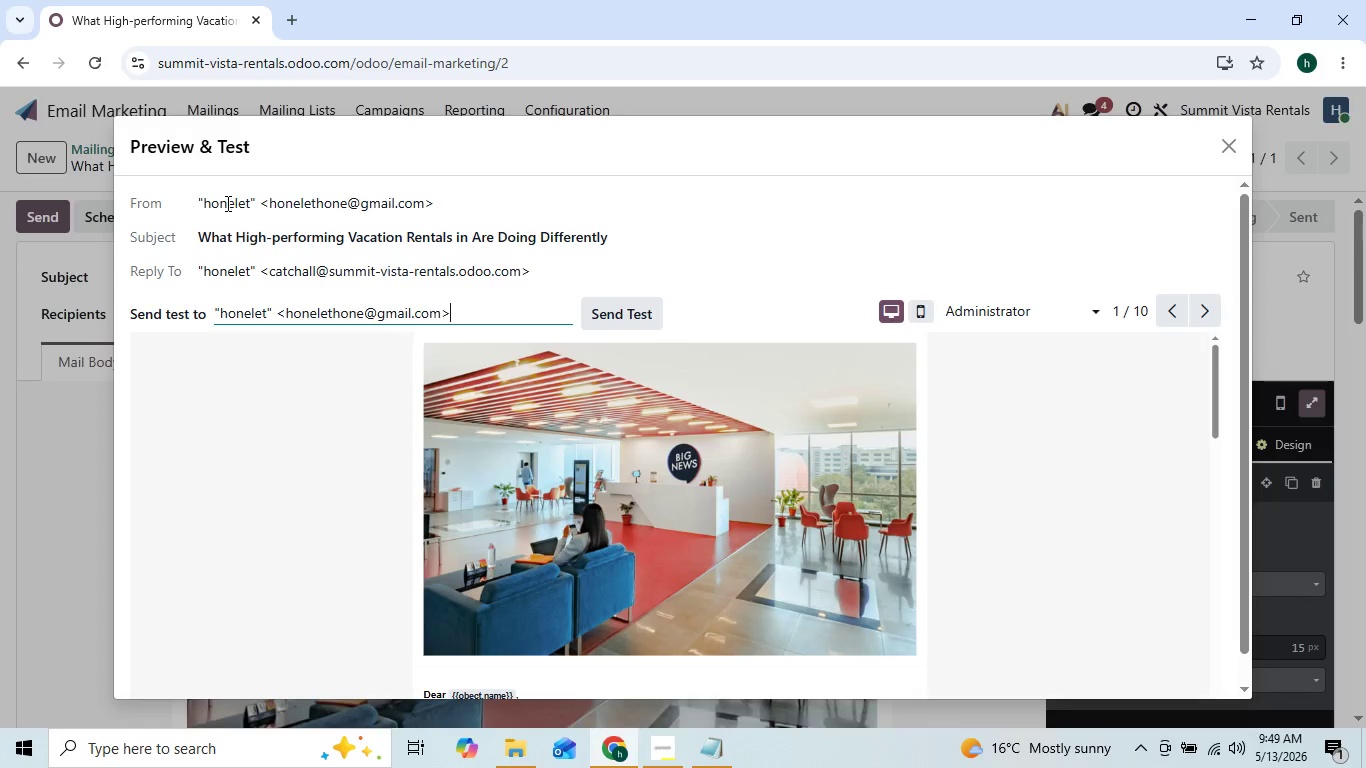 
wait(16.62)
 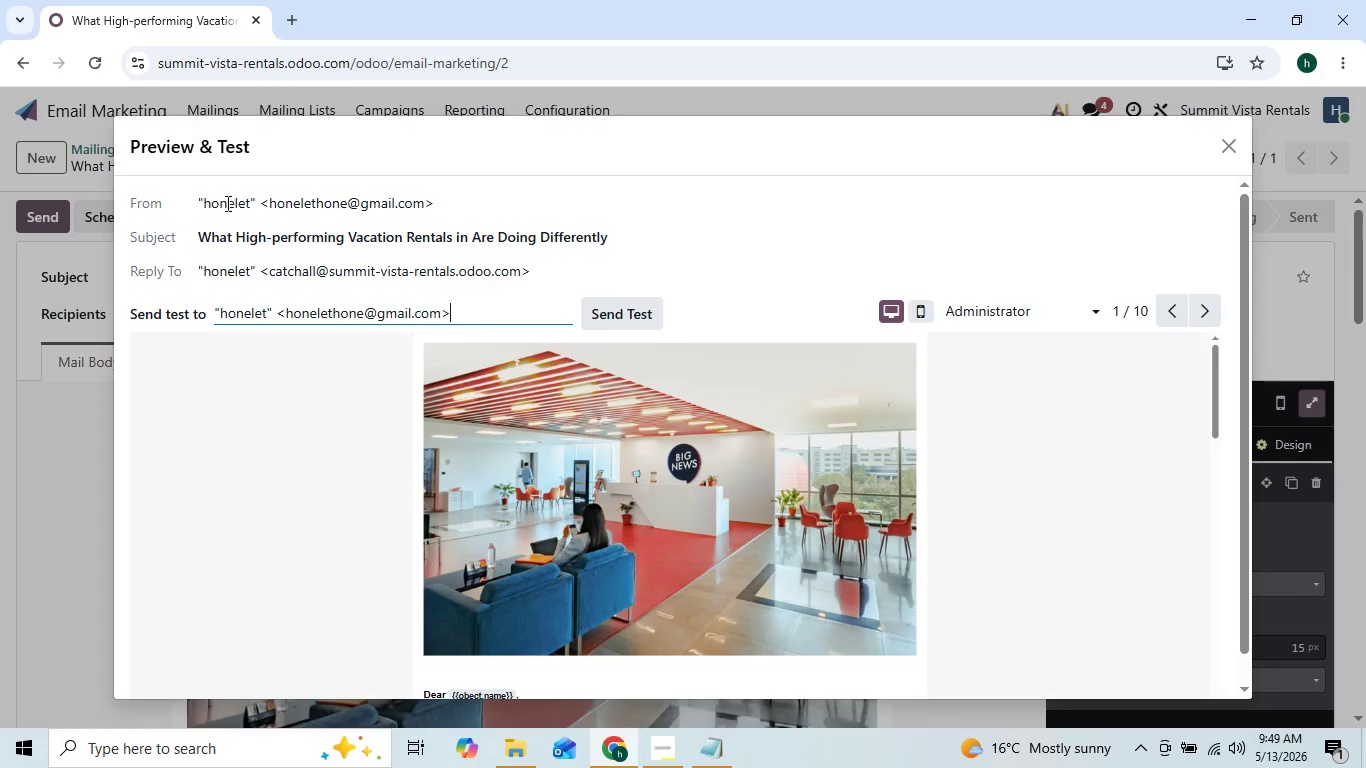 
left_click([1233, 153])
 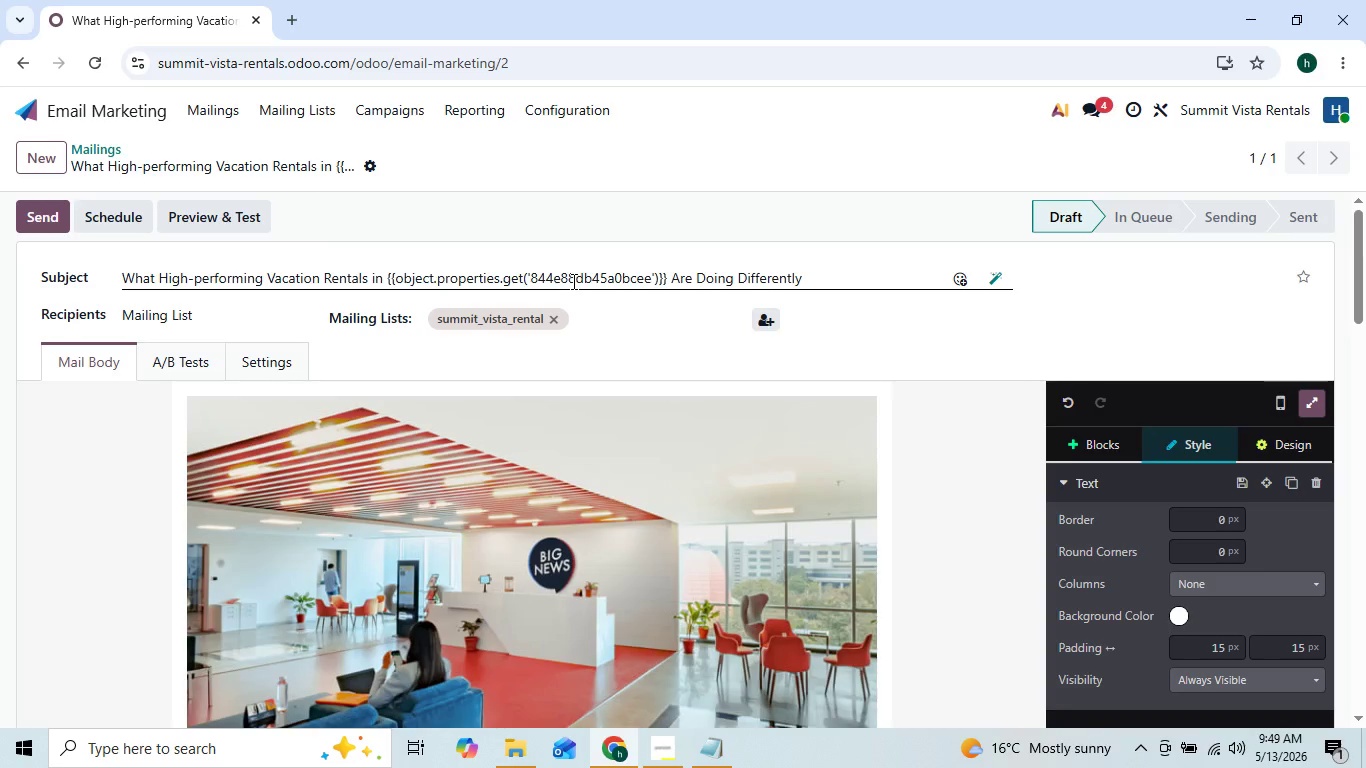 
wait(7.55)
 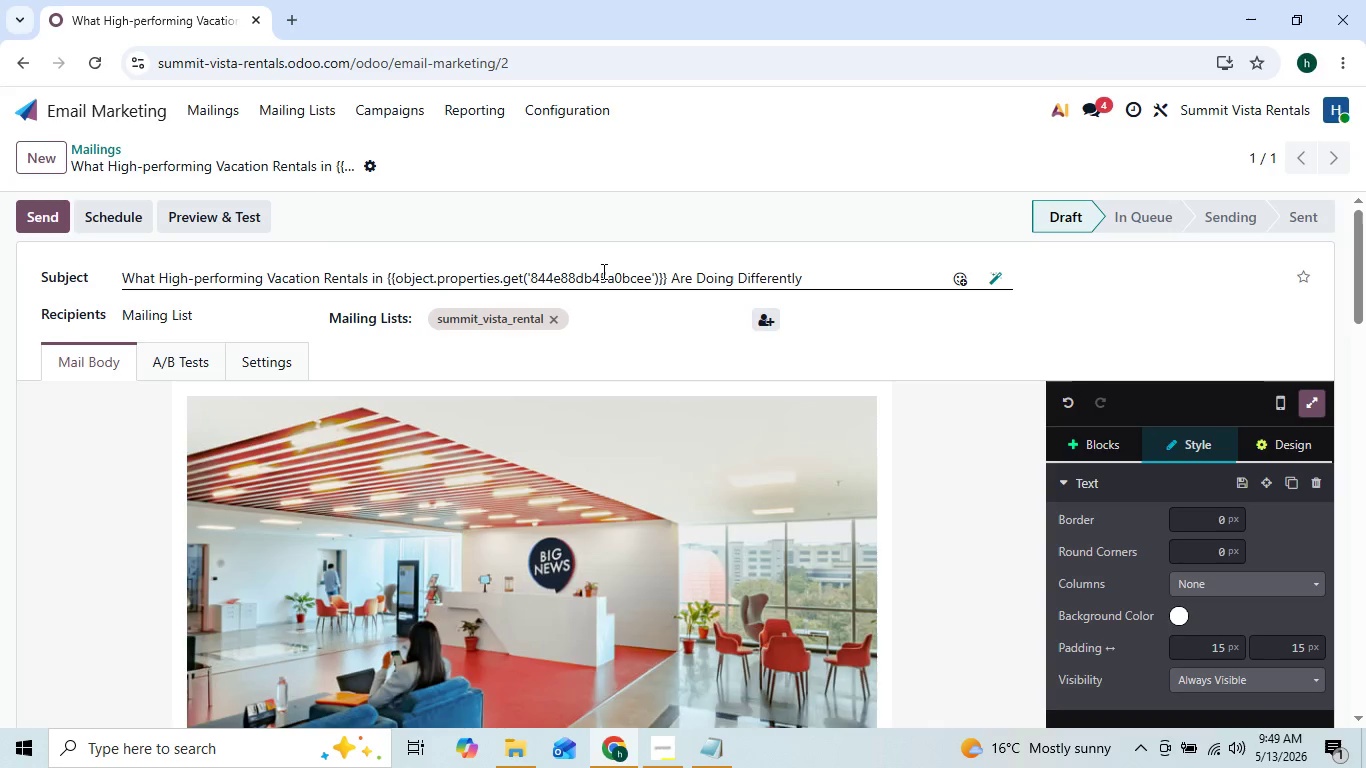 
left_click([997, 278])
 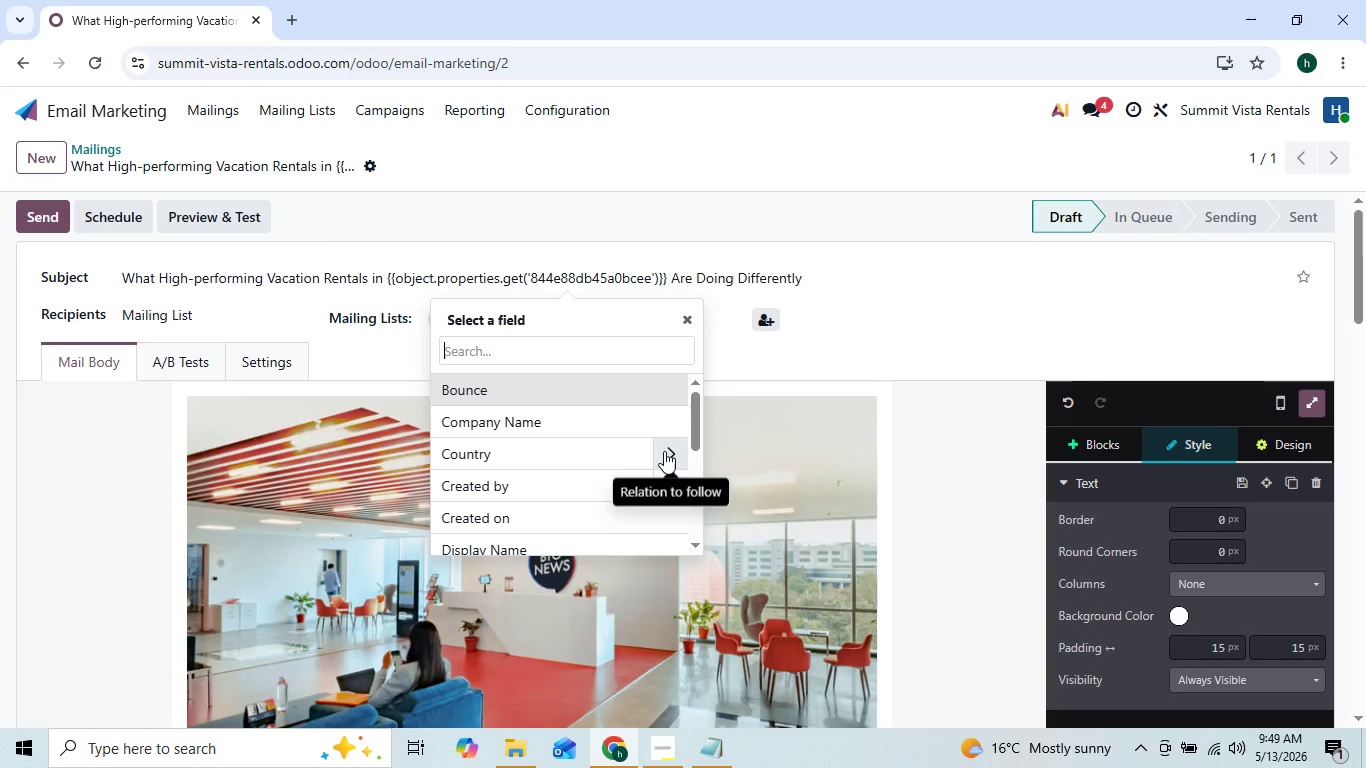 
wait(11.42)
 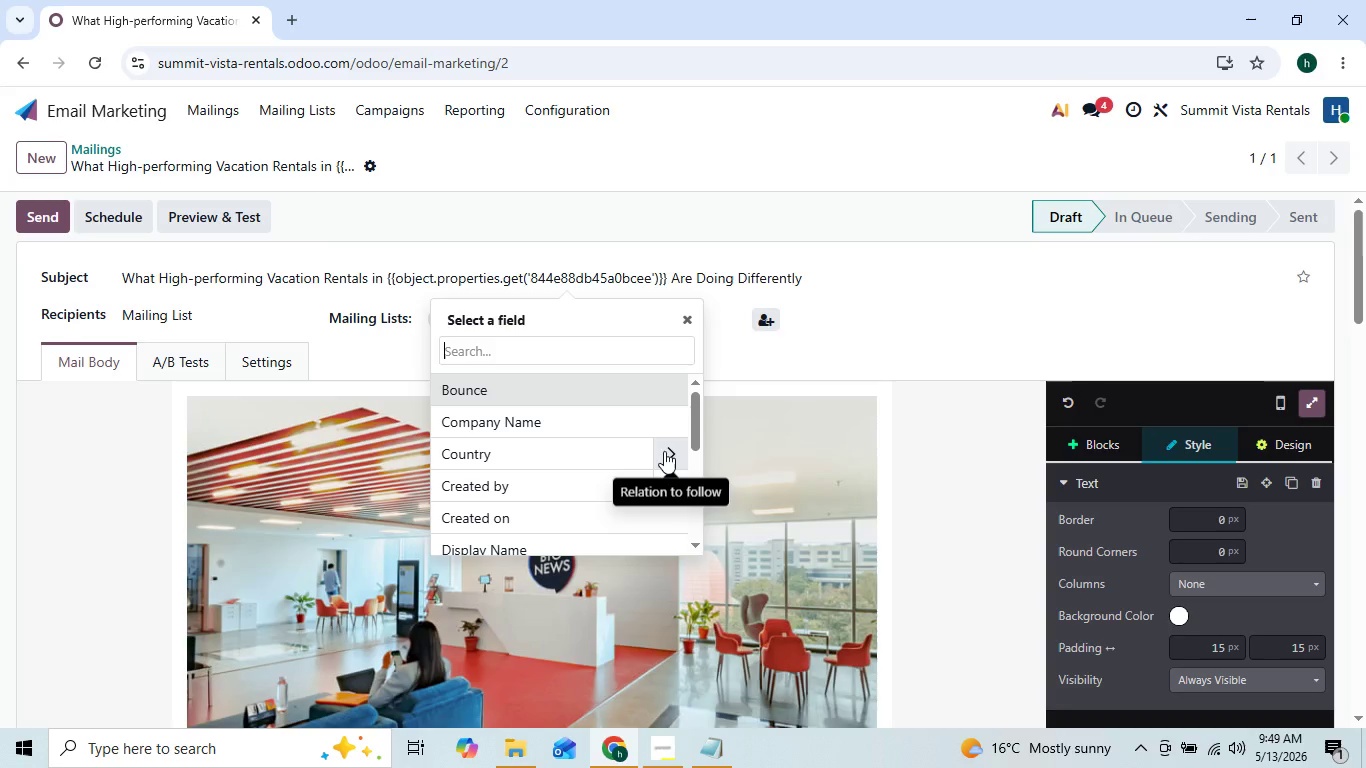 
left_click([680, 524])
 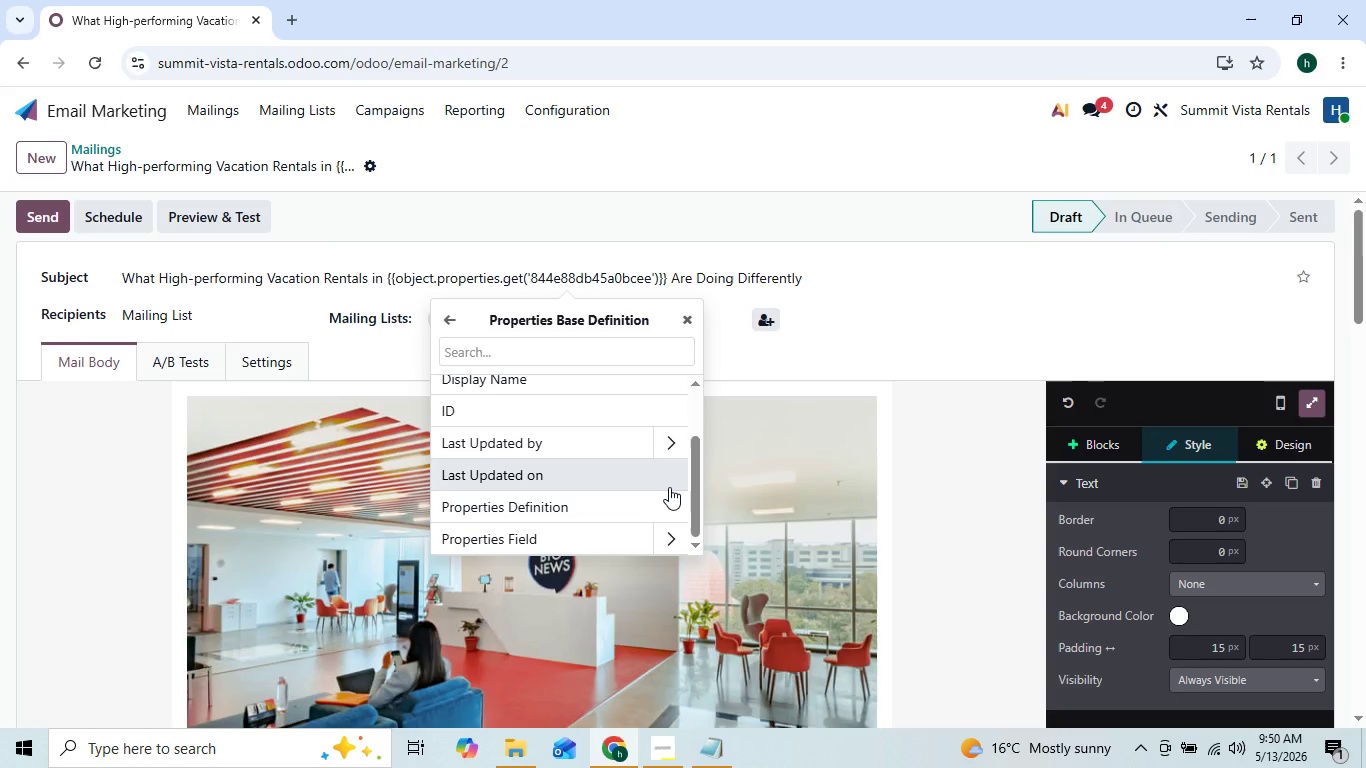 
wait(13.62)
 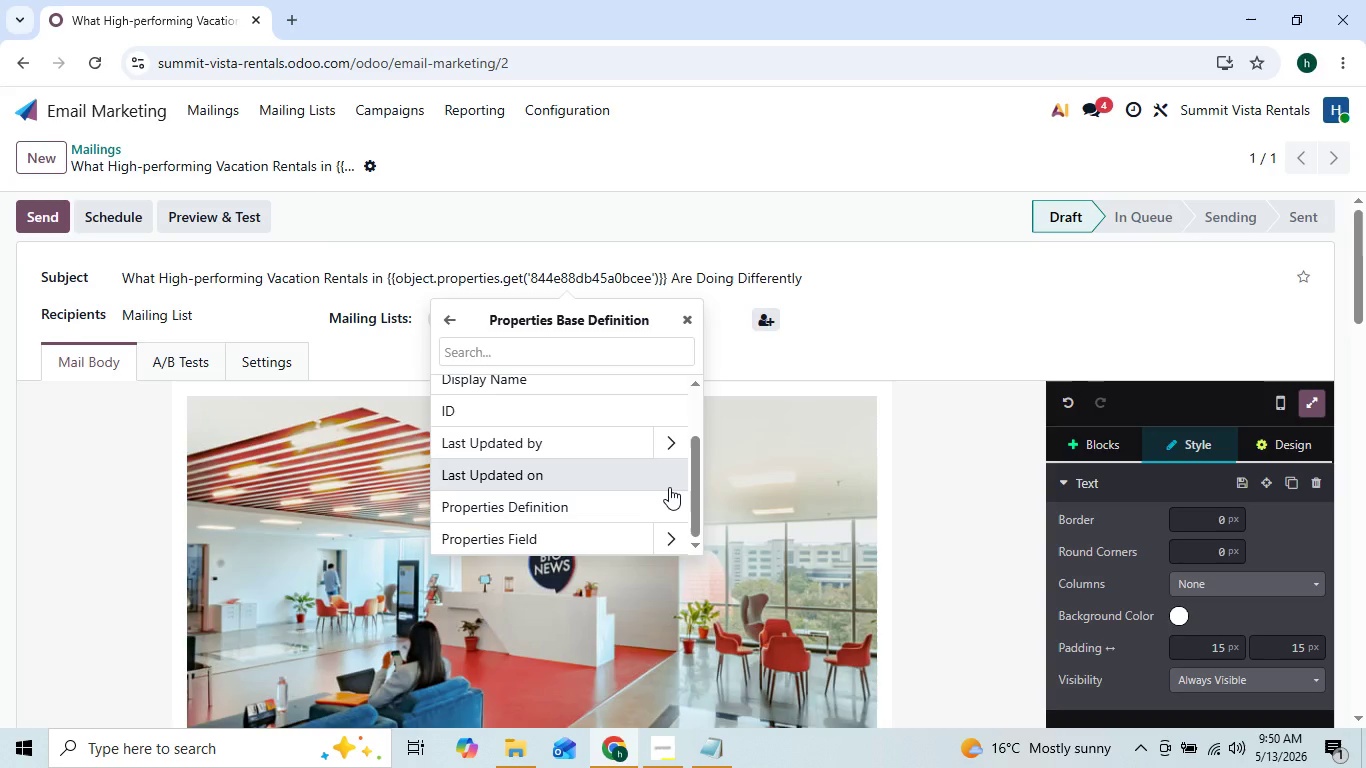 
left_click([667, 536])
 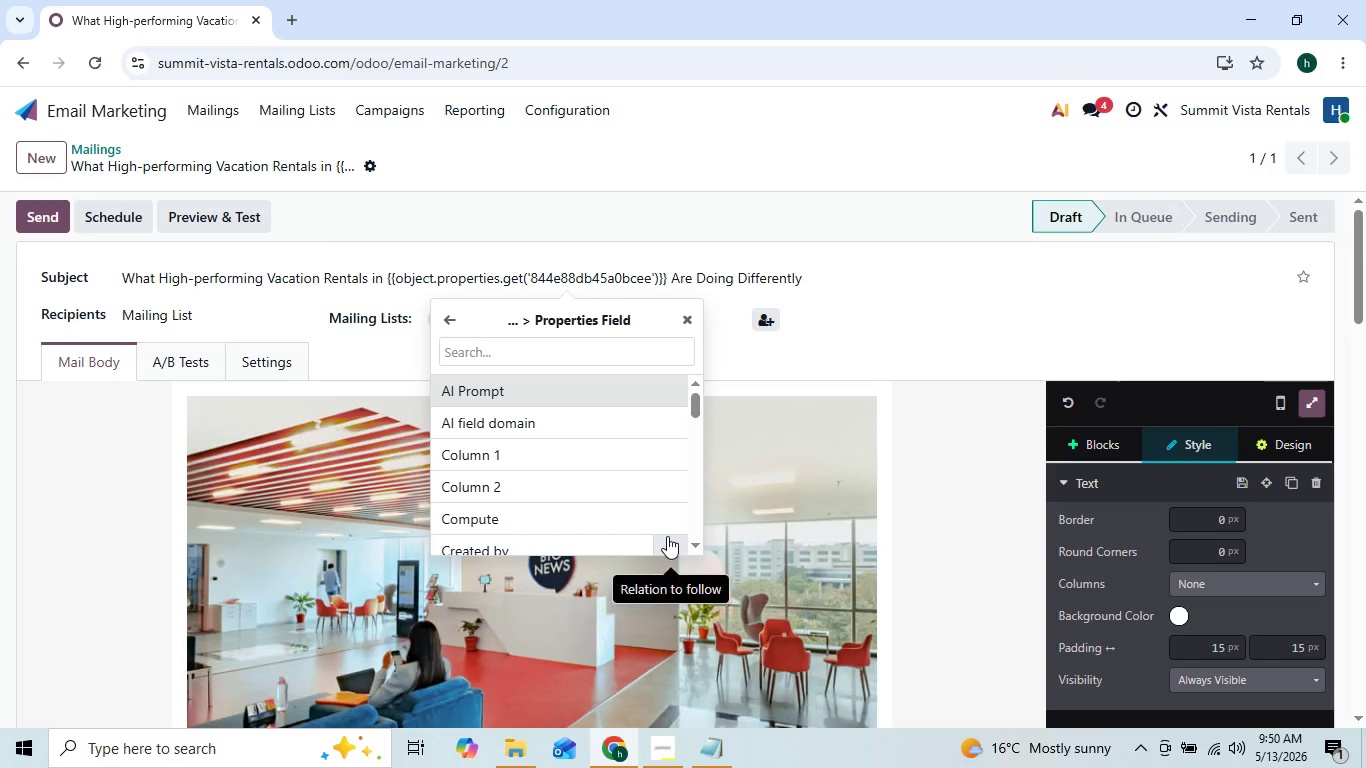 
mouse_move([611, 465])
 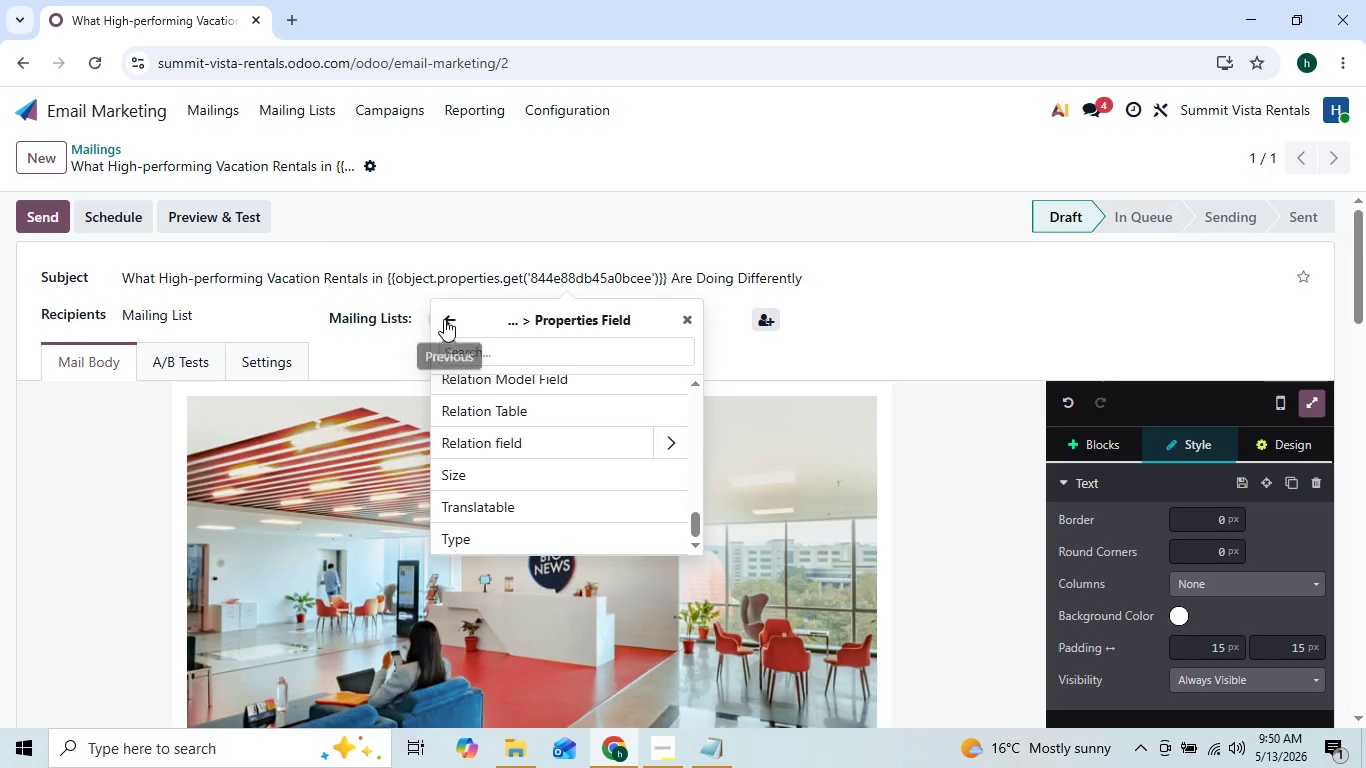 
double_click([444, 319])
 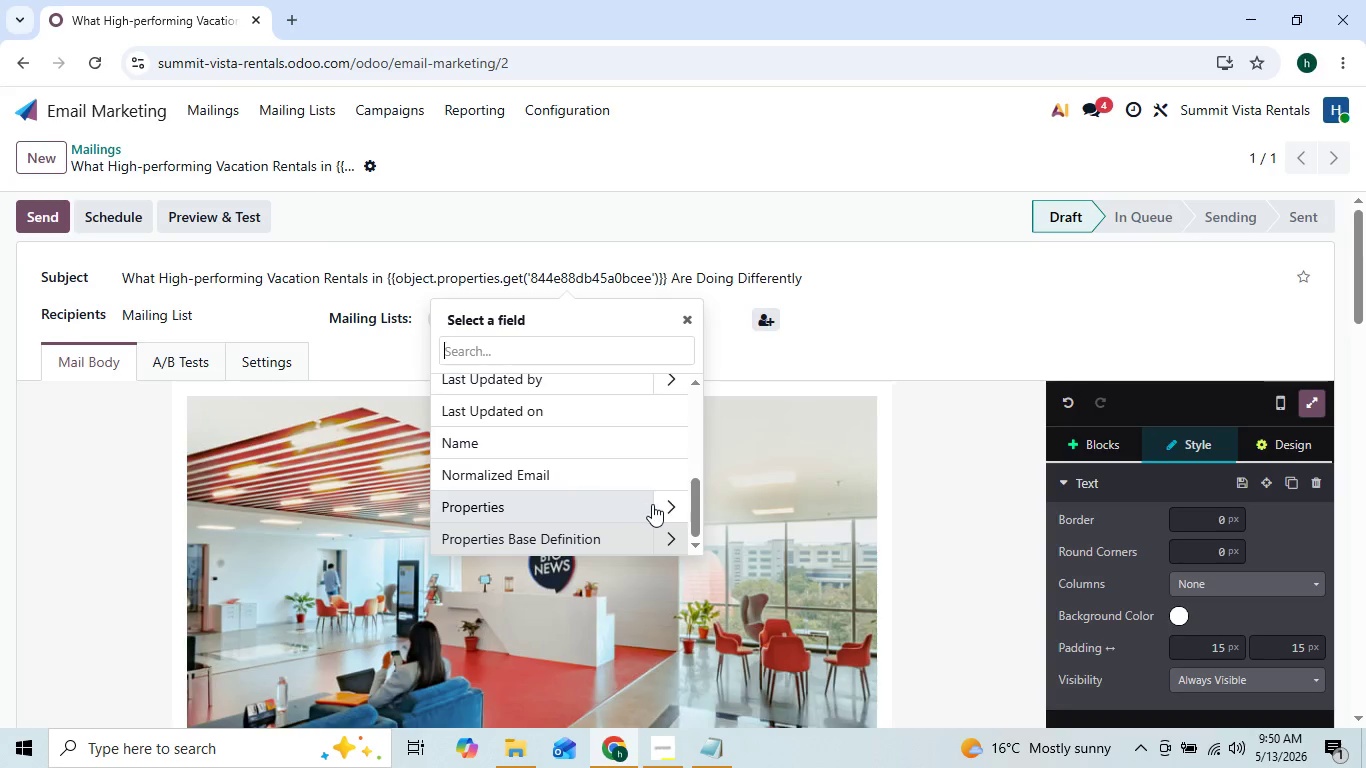 
left_click([659, 504])
 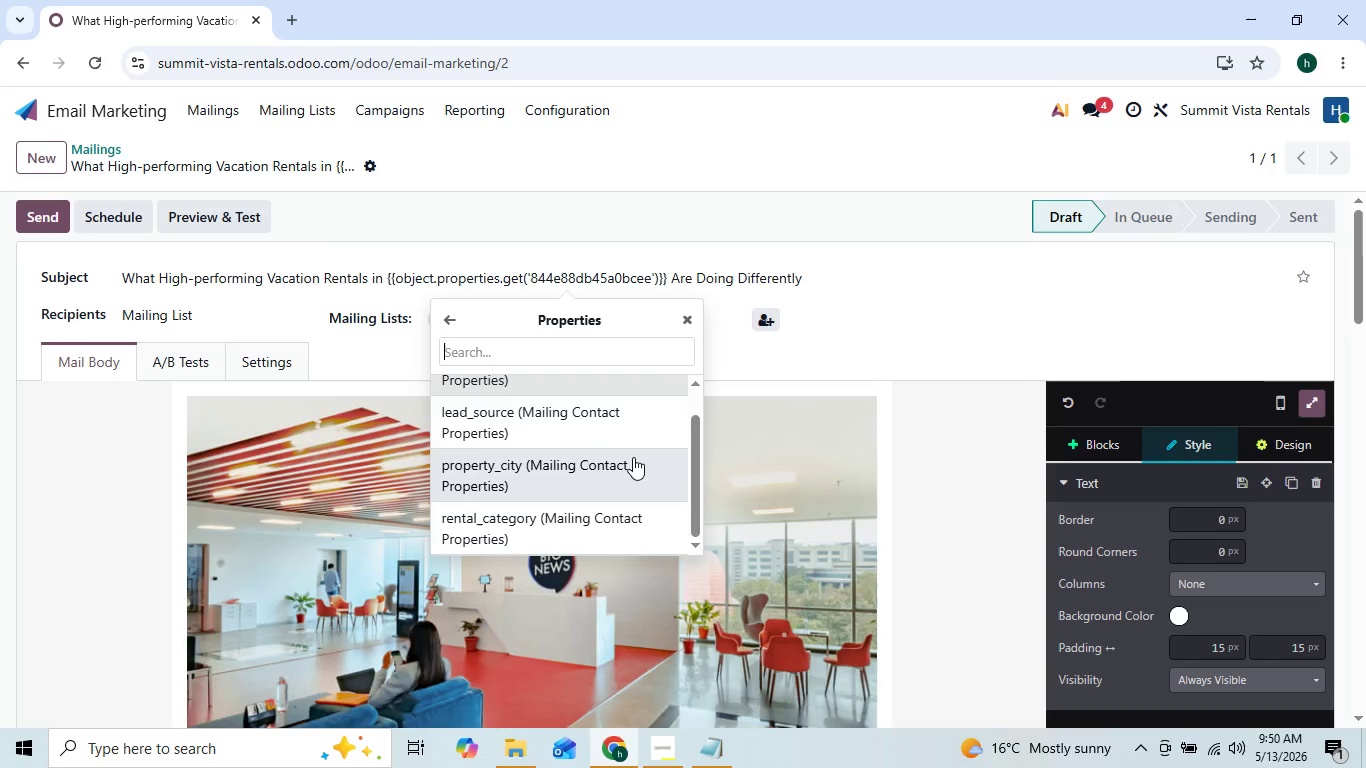 
left_click([611, 458])
 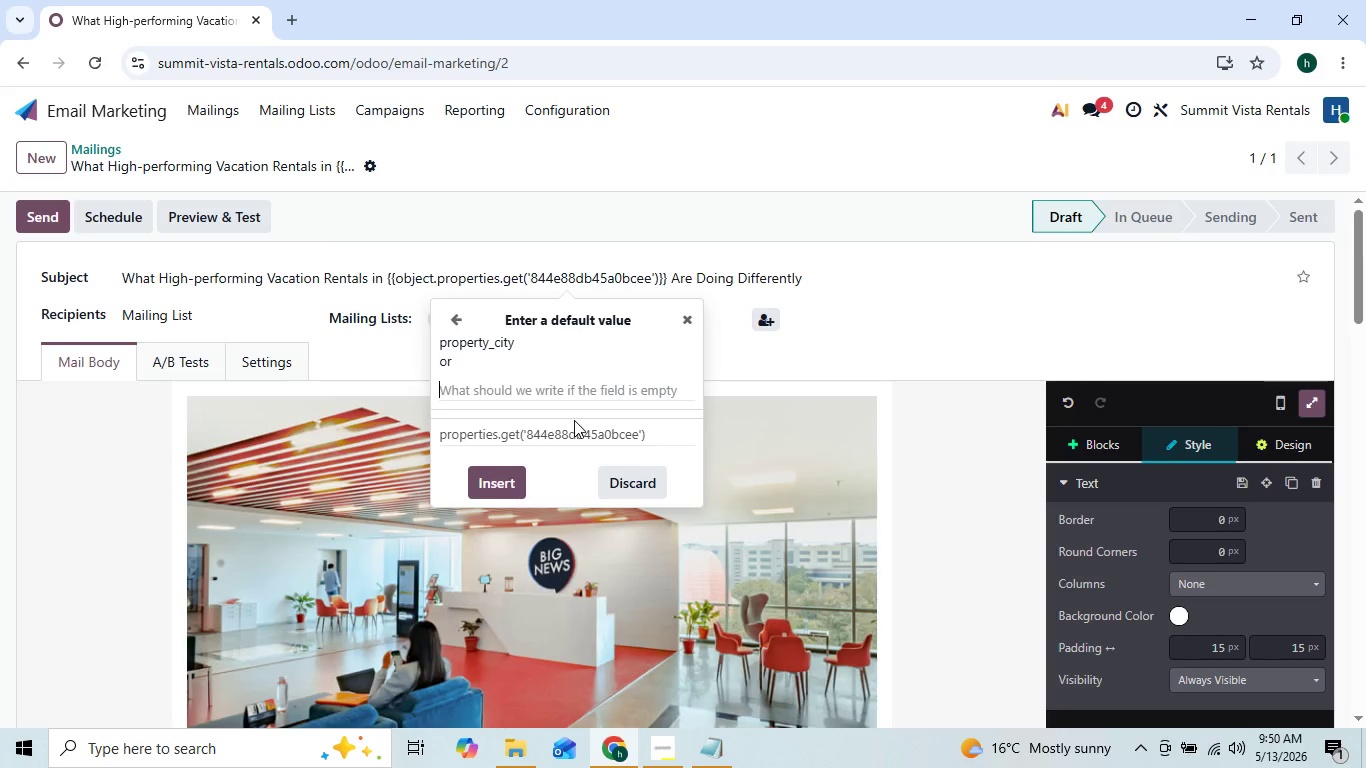 
wait(9.56)
 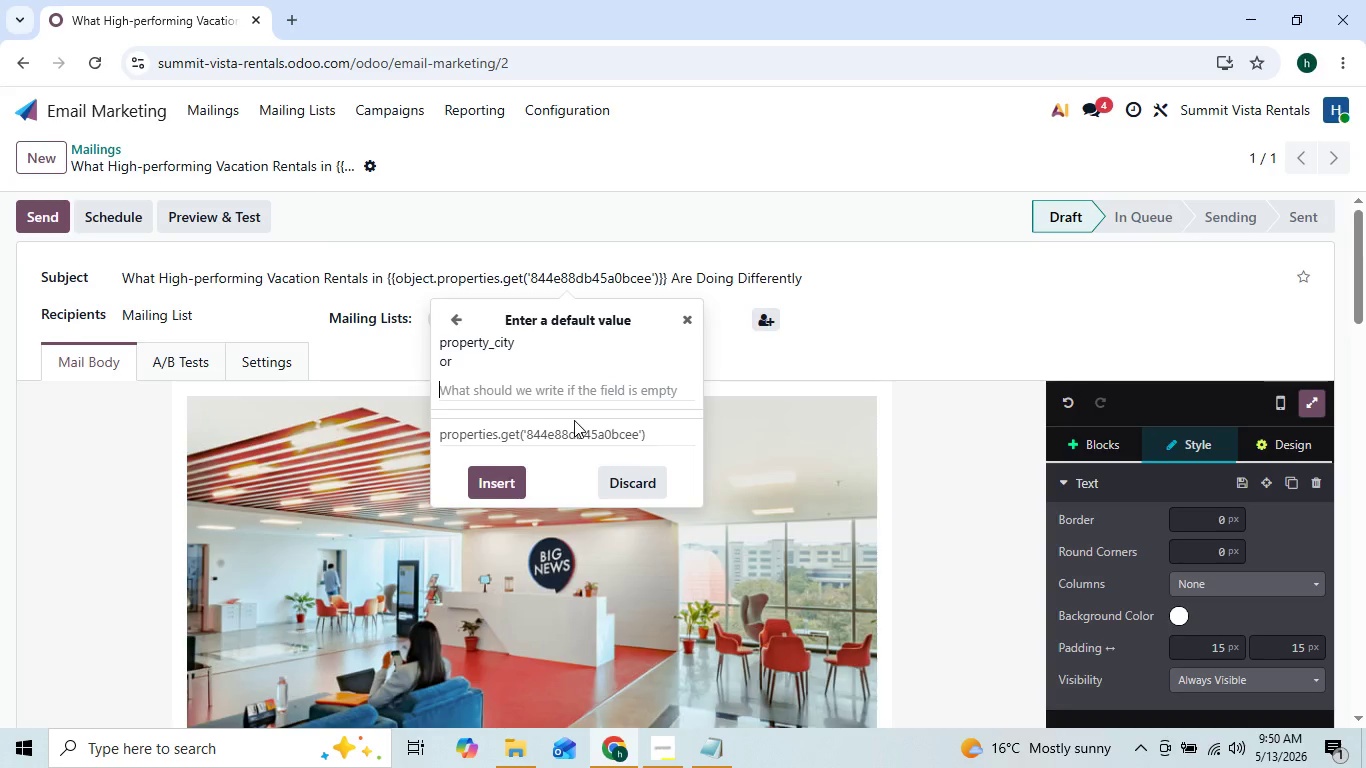 
mouse_move([653, 754])
 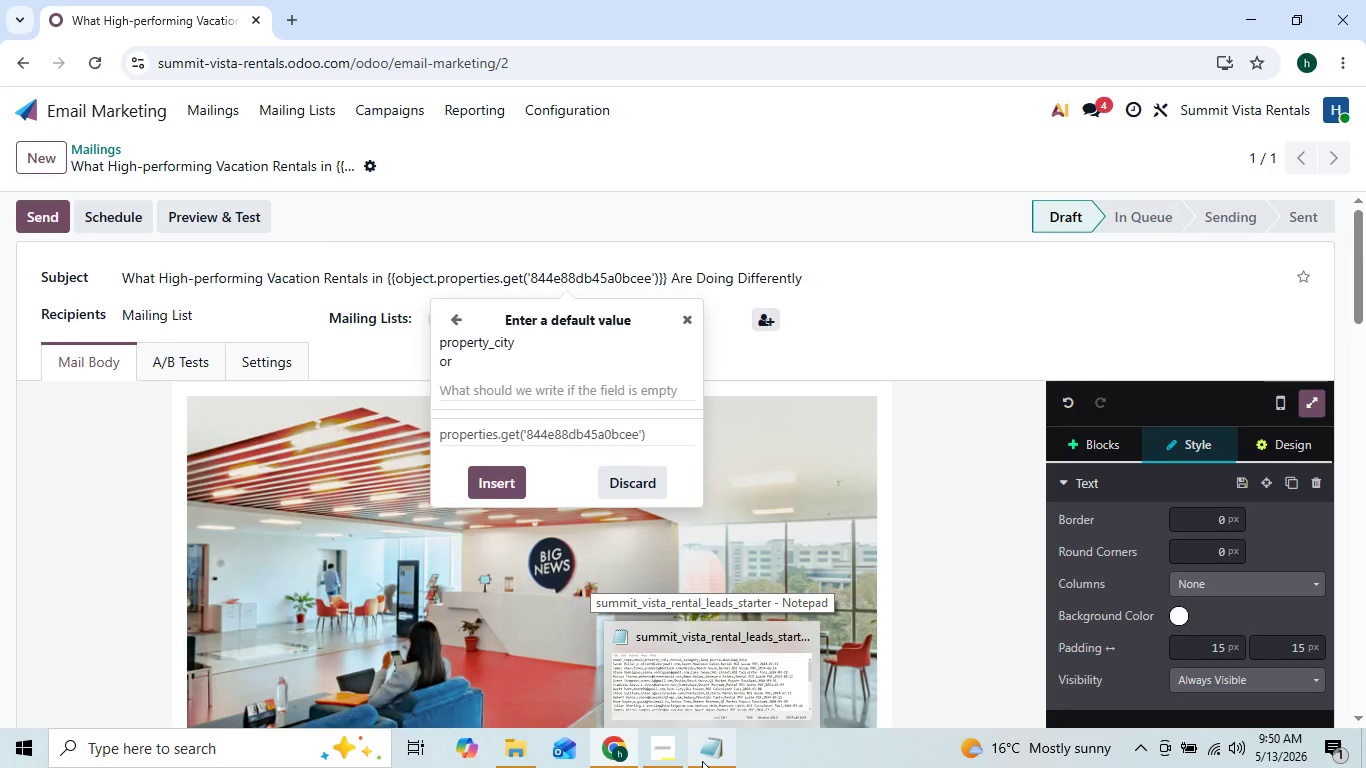 
left_click([702, 761])
 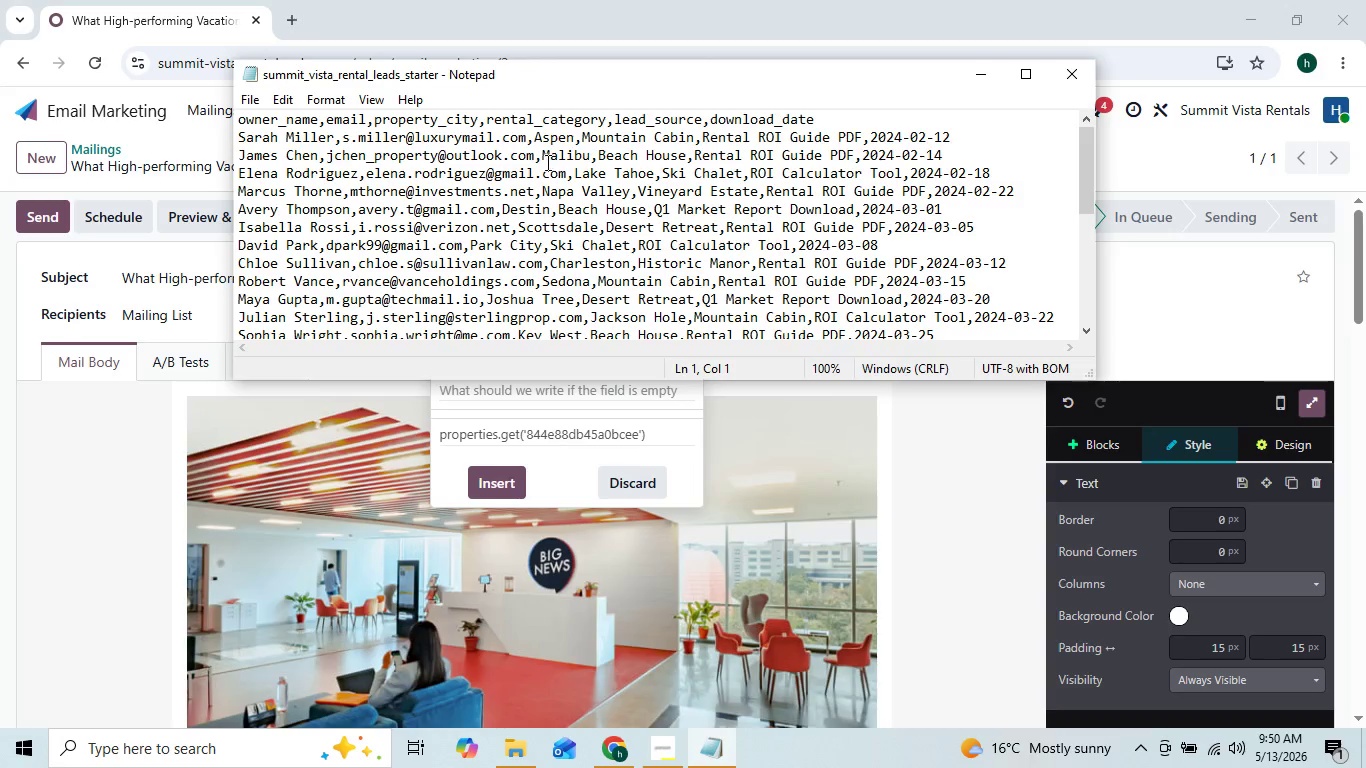 
wait(5.8)
 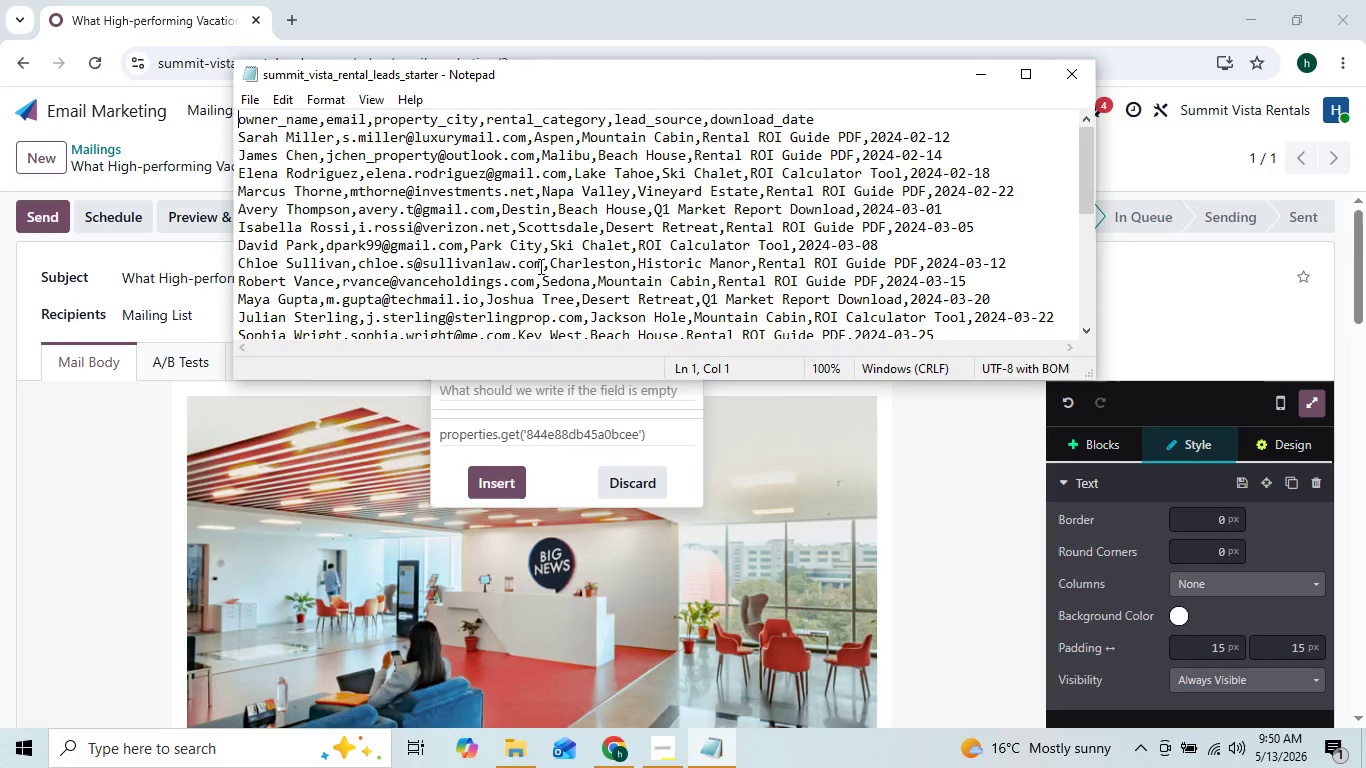 
left_click([535, 137])
 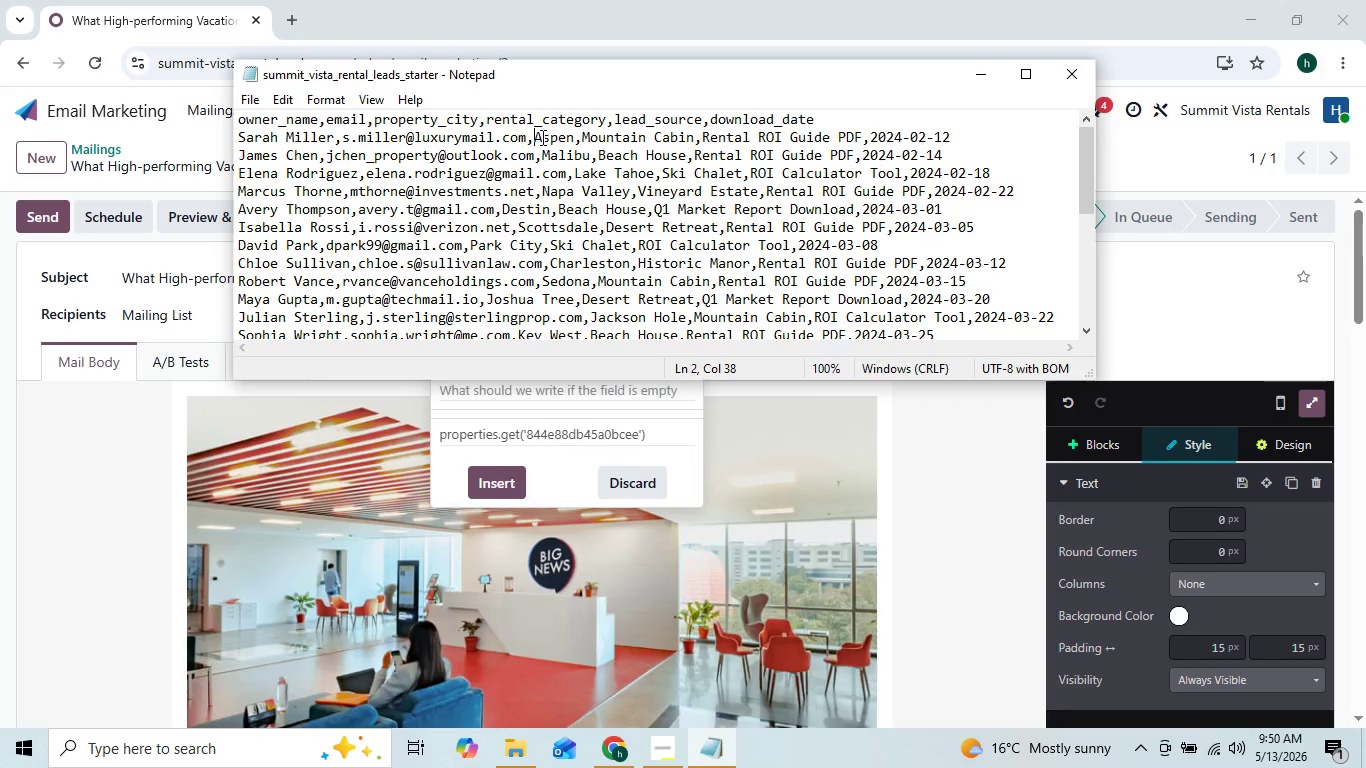 
left_click_drag(start_coordinate=[533, 137], to_coordinate=[572, 135])
 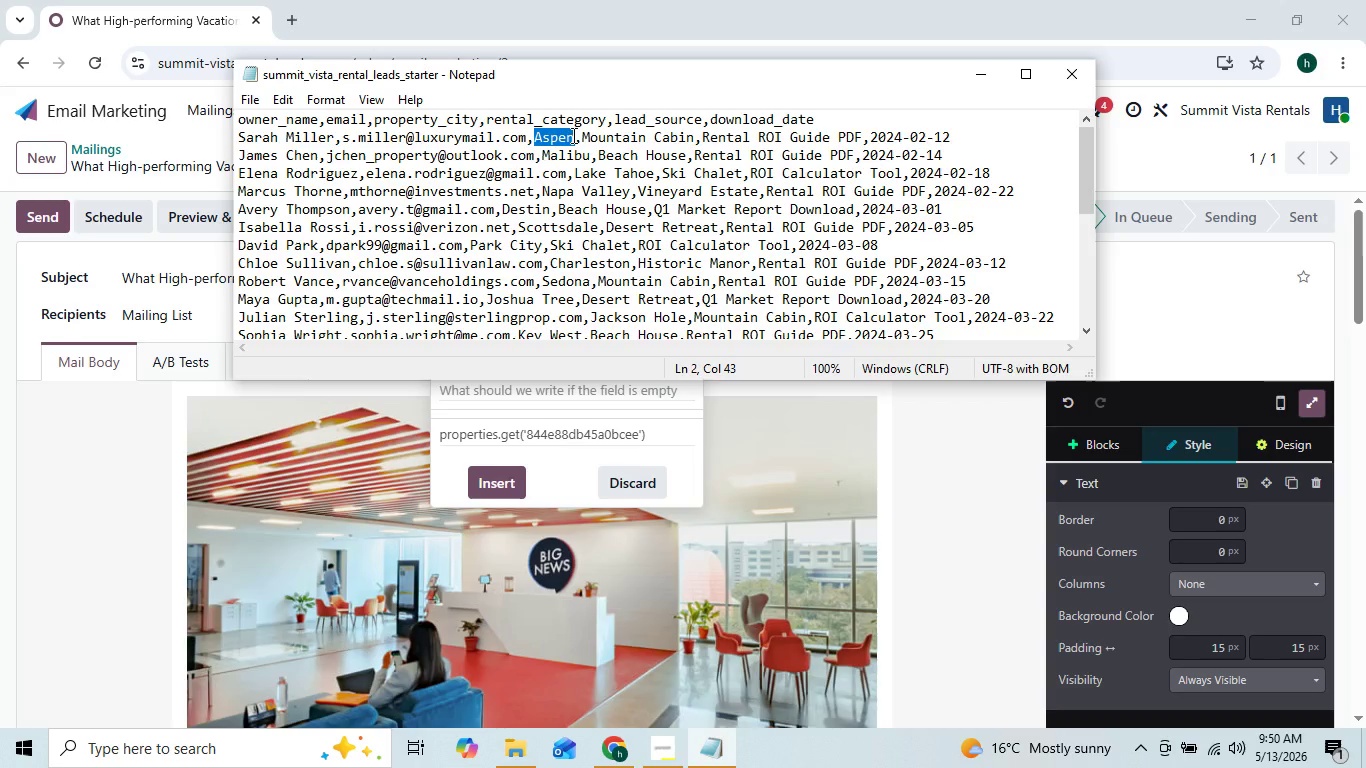 
key(Control+C)
 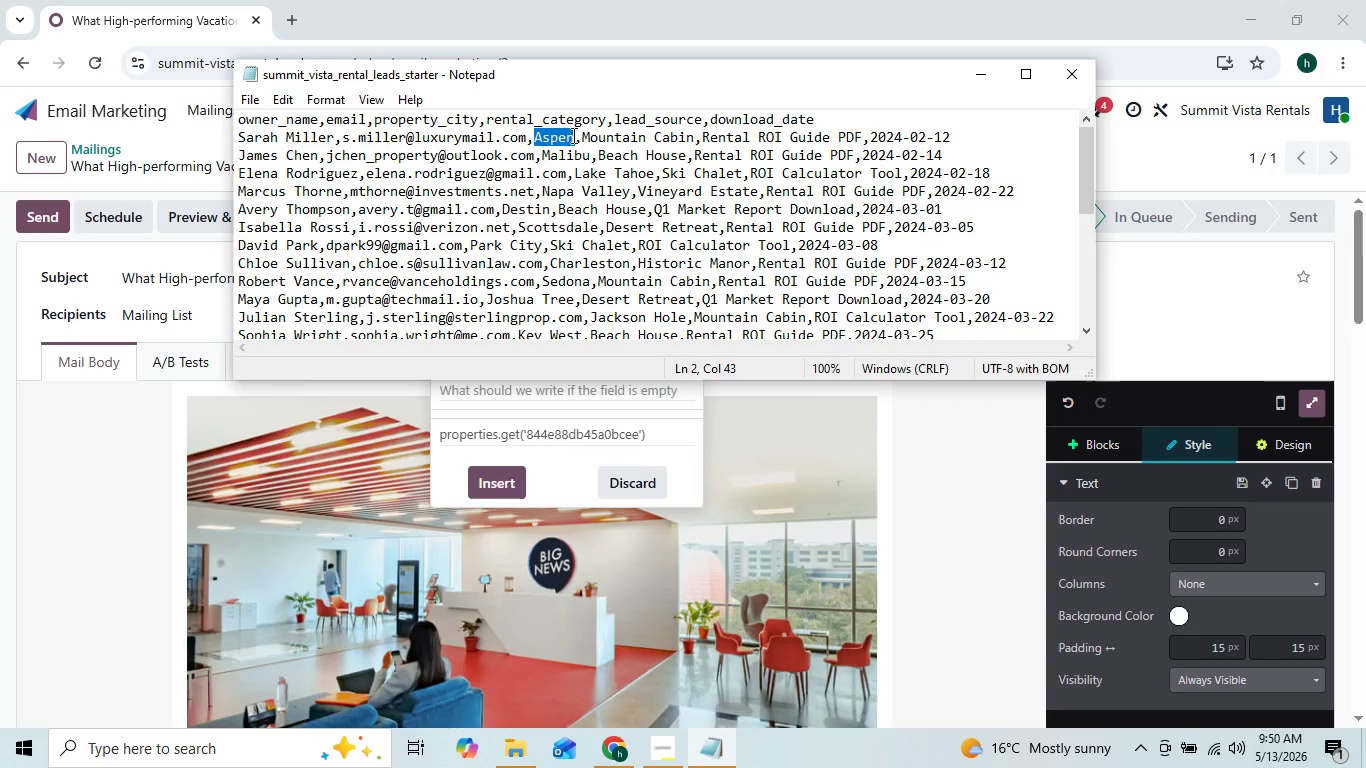 
key(Control+ControlLeft)
 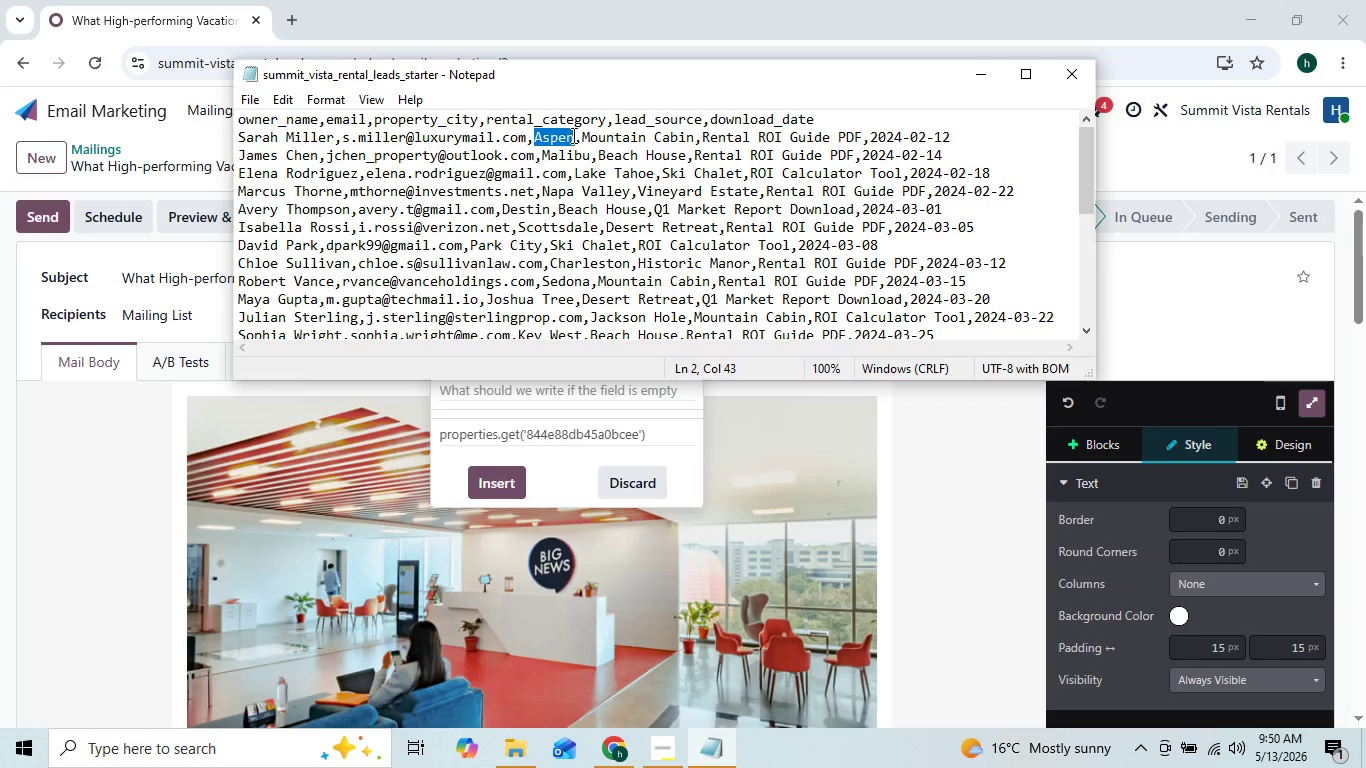 
key(Control+C)
 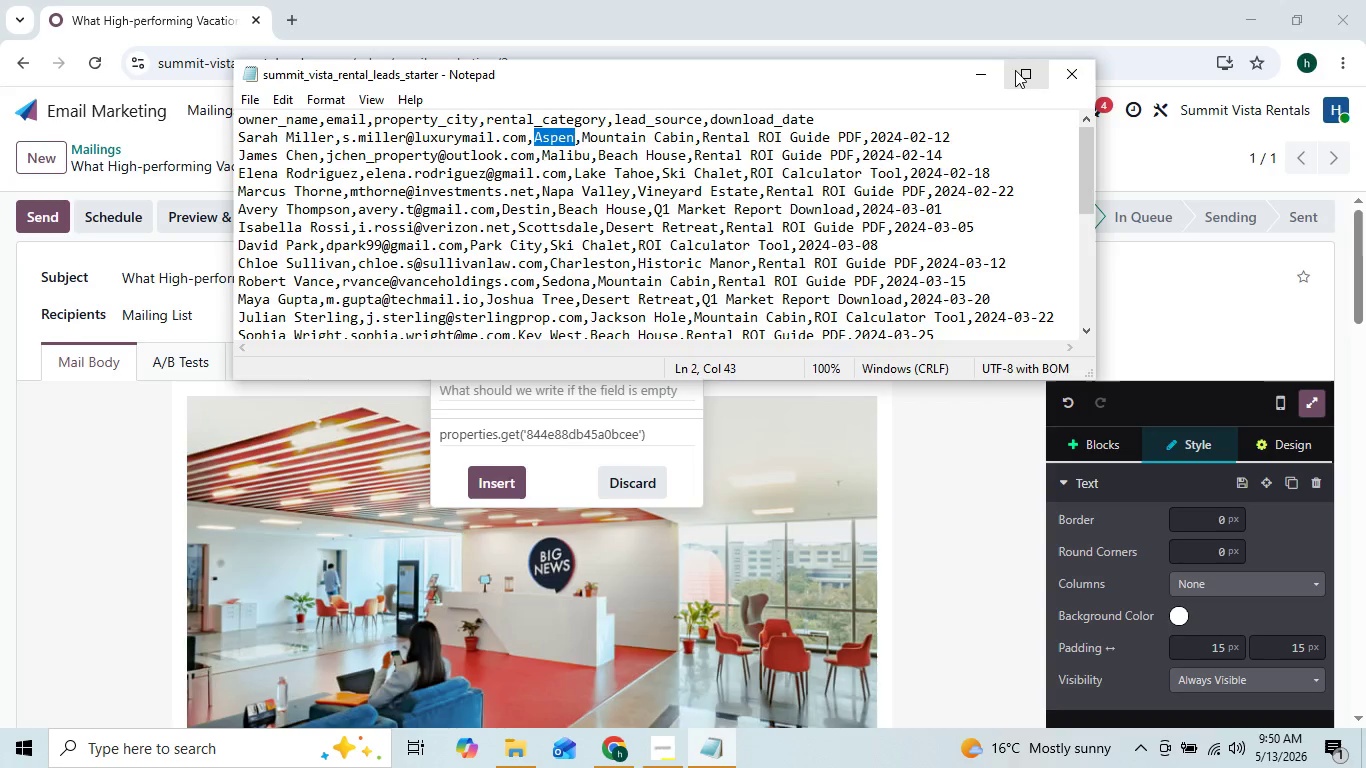 
left_click([987, 75])
 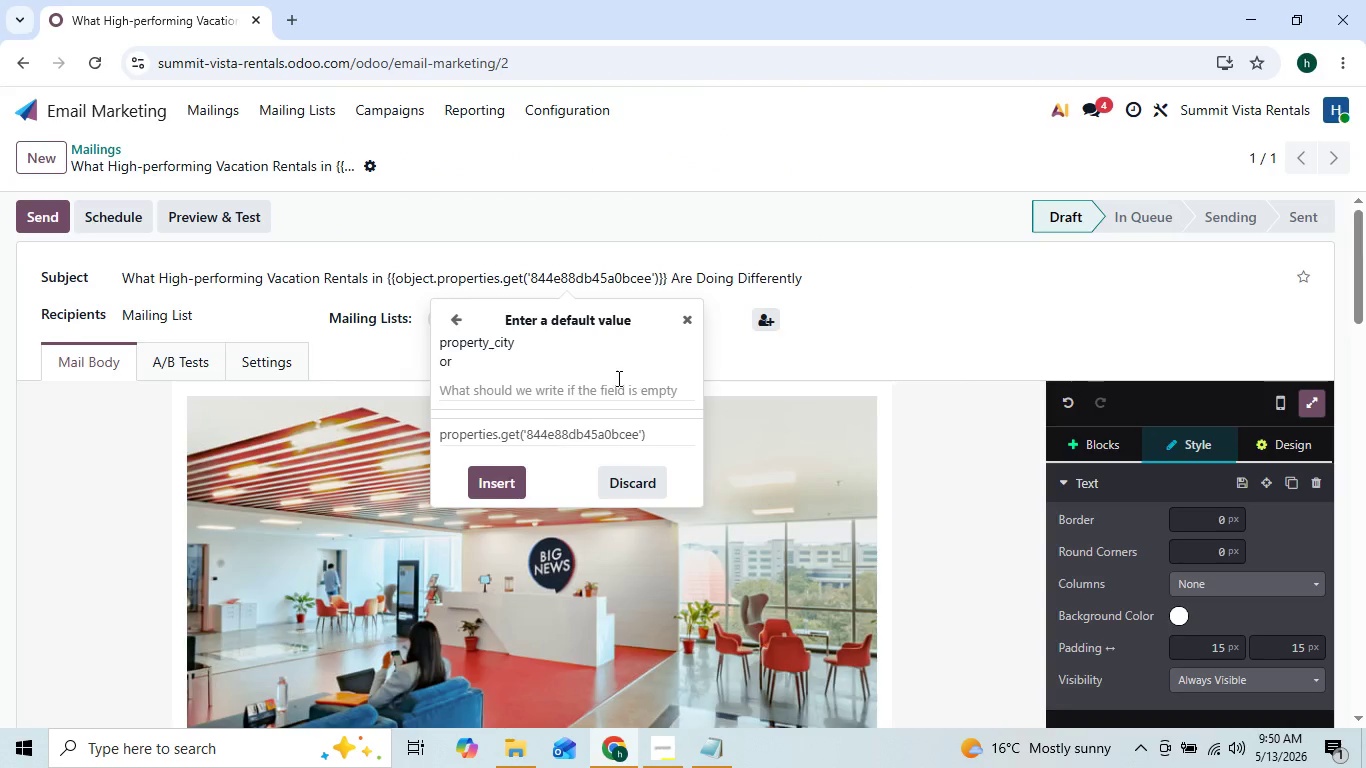 
left_click([613, 378])
 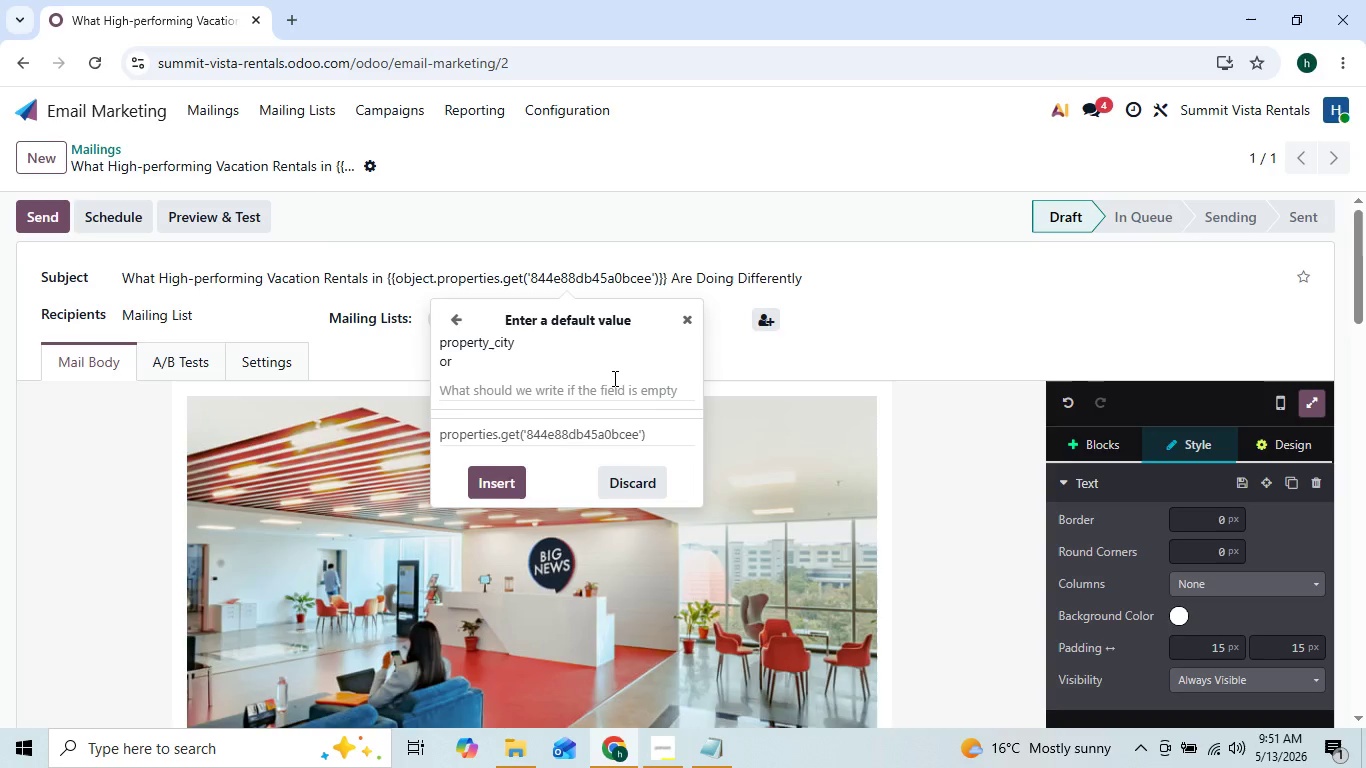 
key(Control+V)
 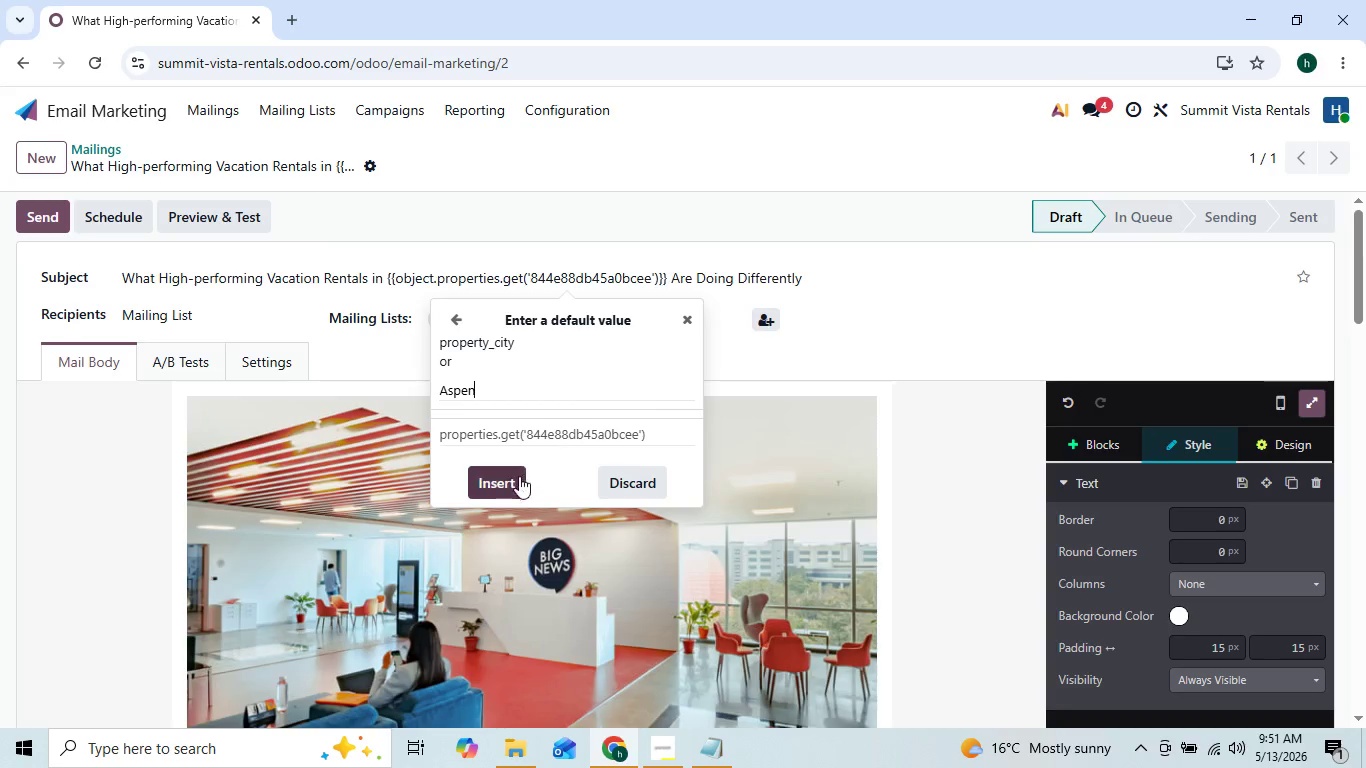 
left_click([510, 484])
 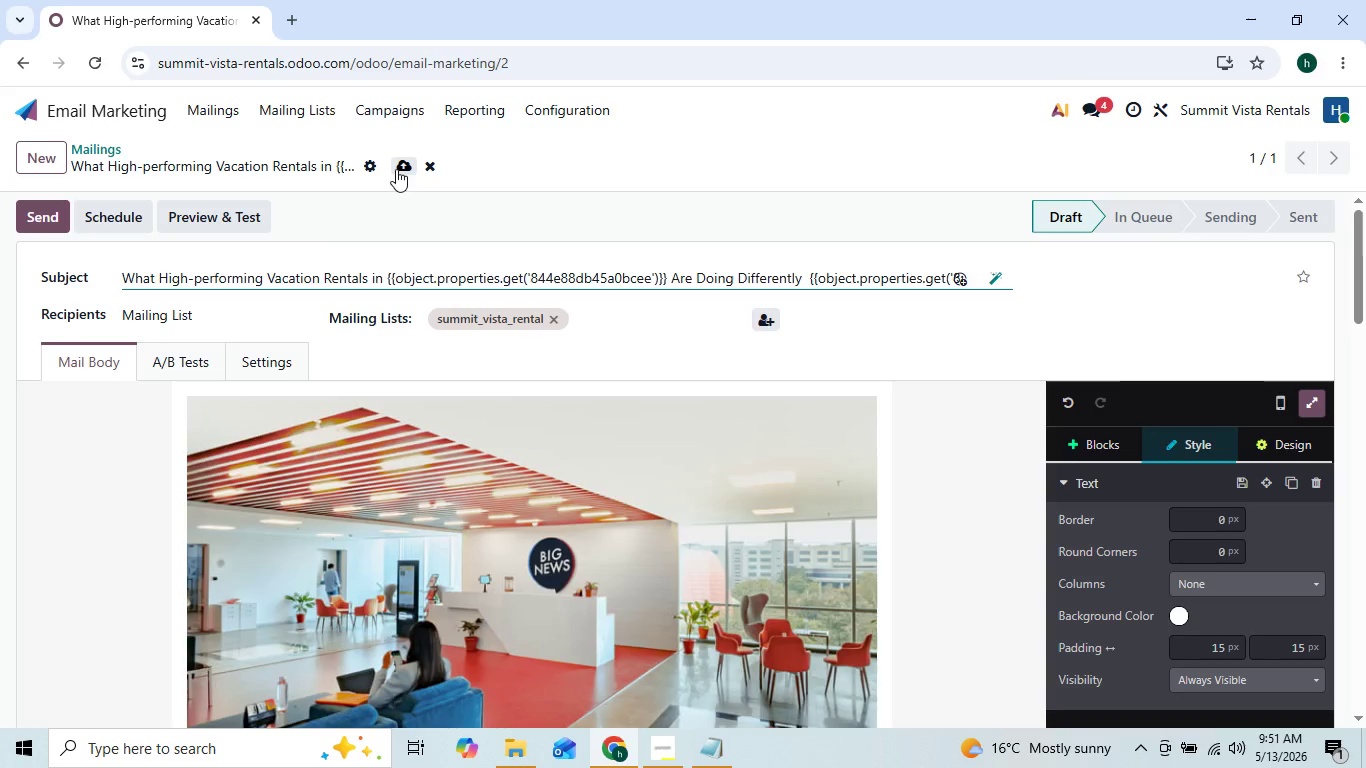 
left_click([396, 169])
 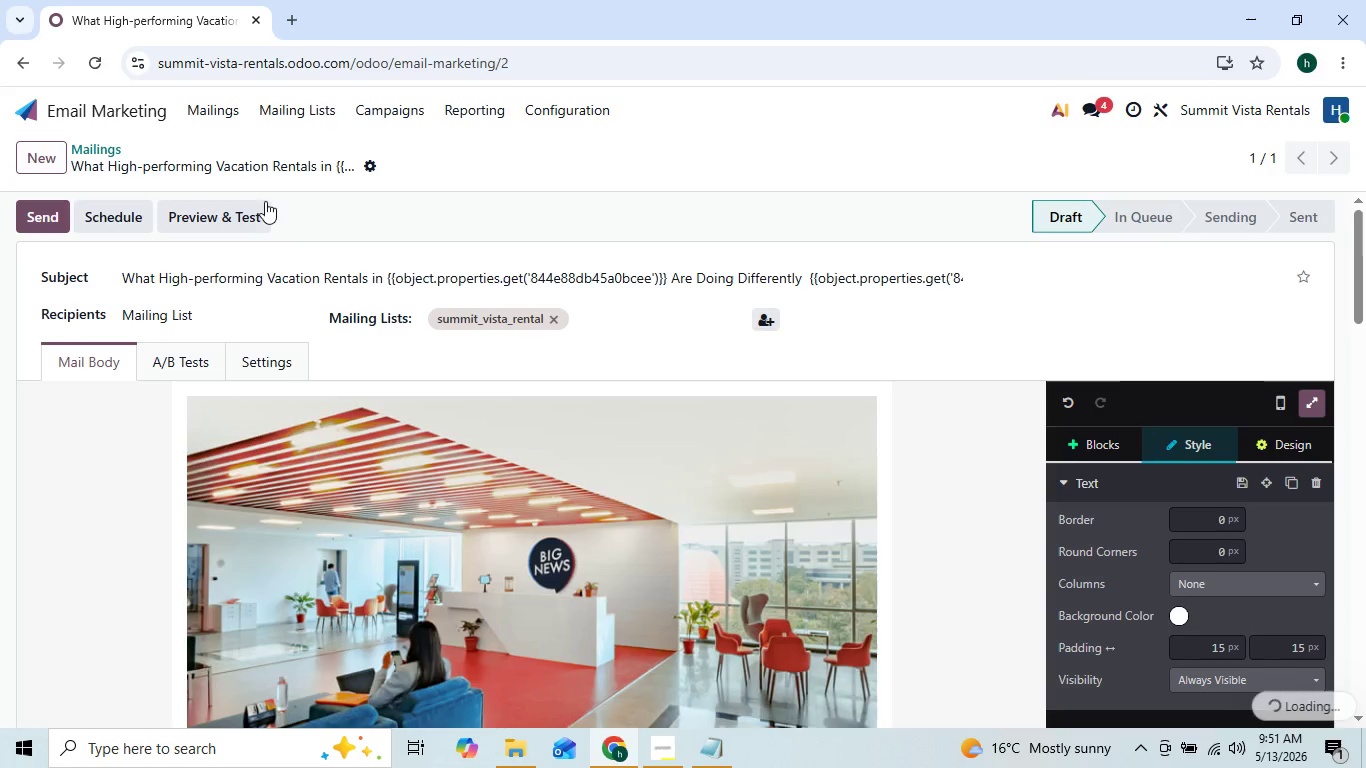 
left_click([258, 209])
 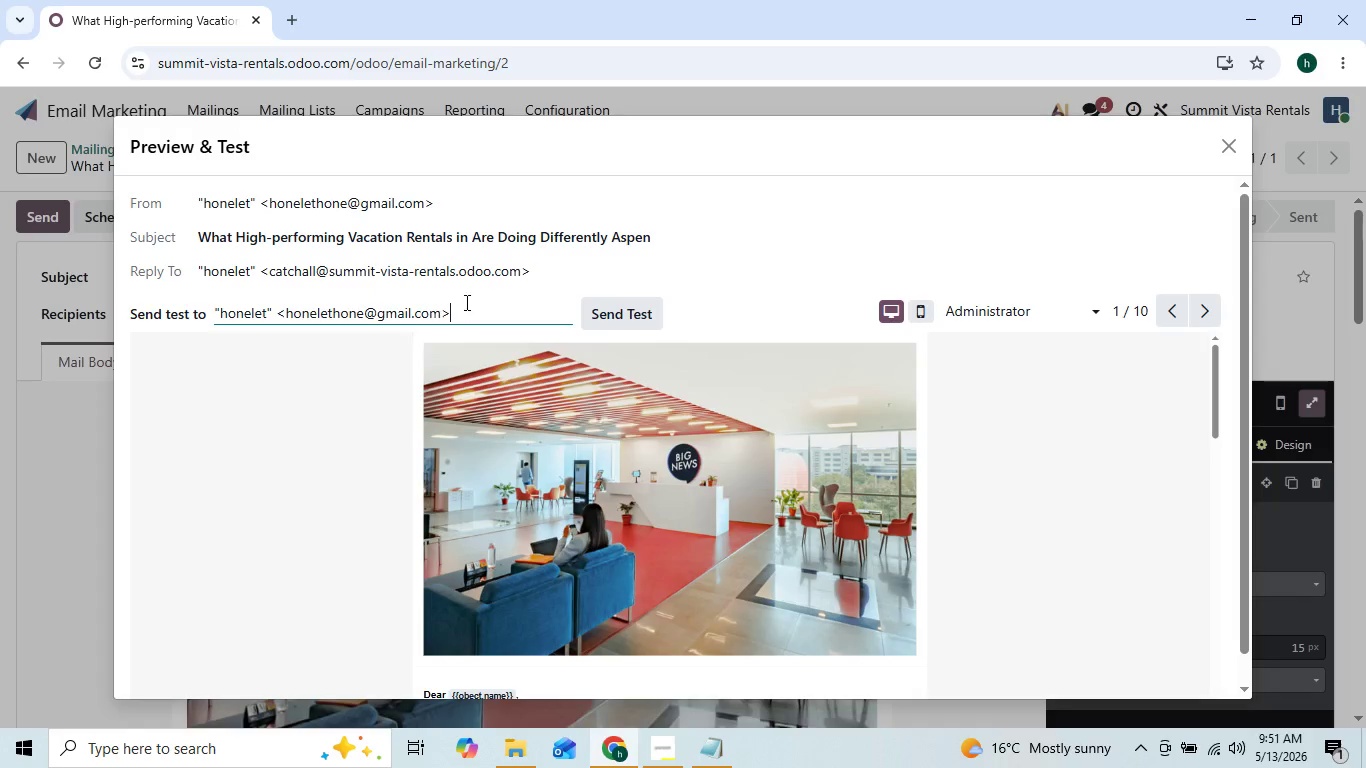 
wait(15.94)
 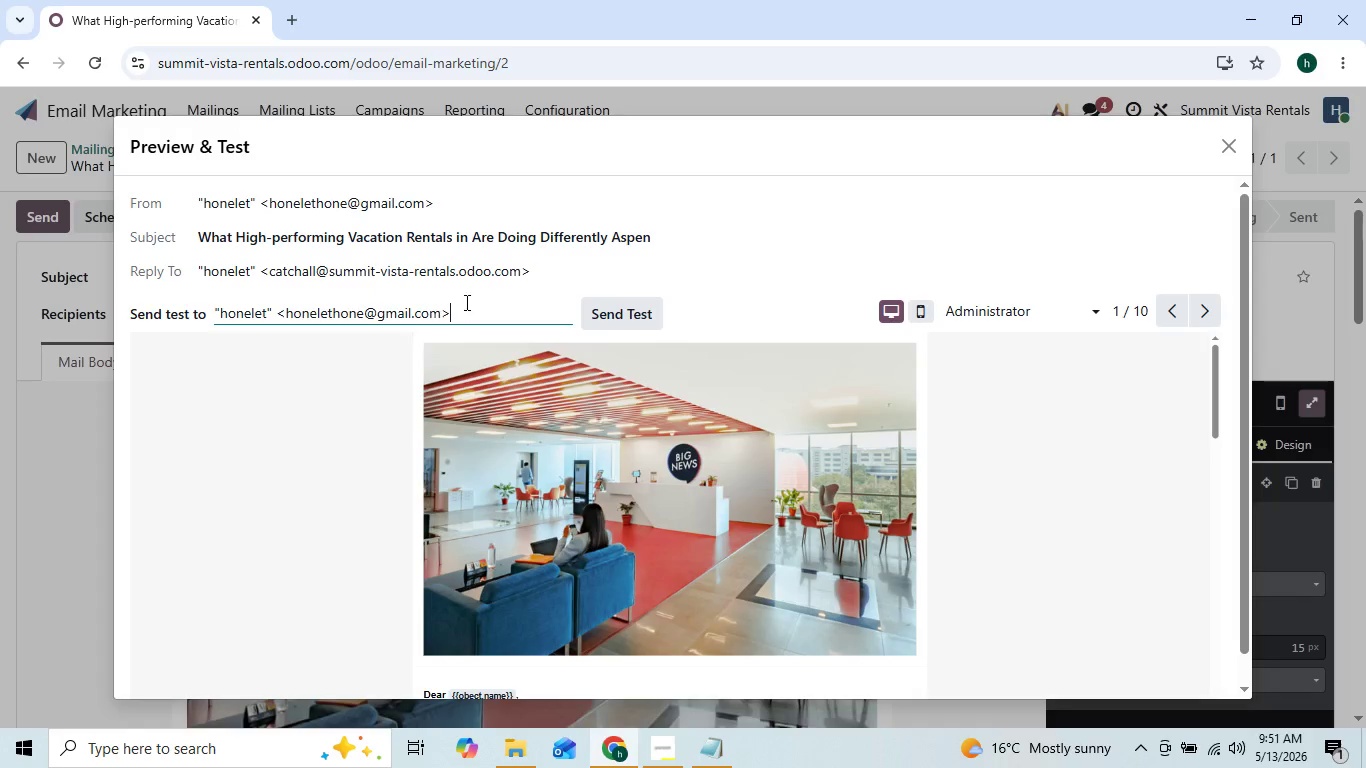 
left_click([1216, 149])
 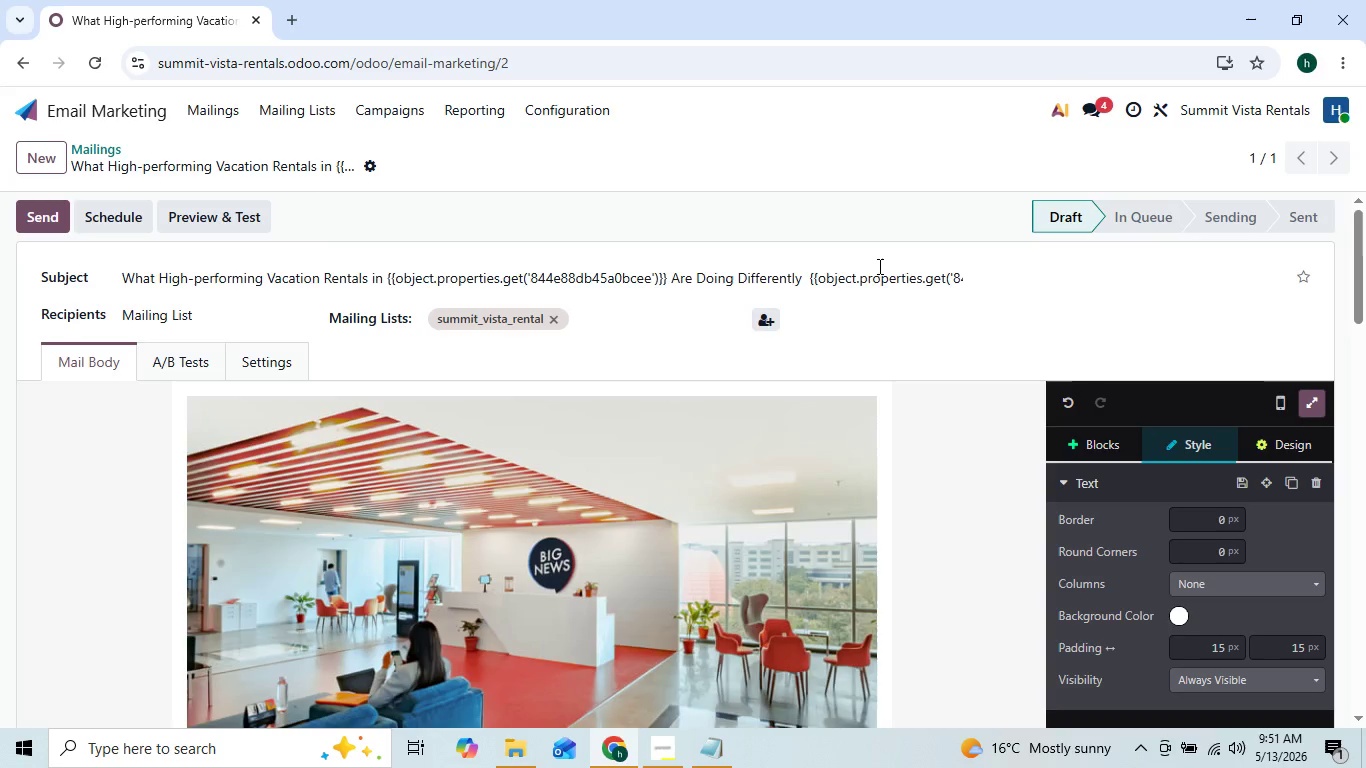 
left_click([849, 279])
 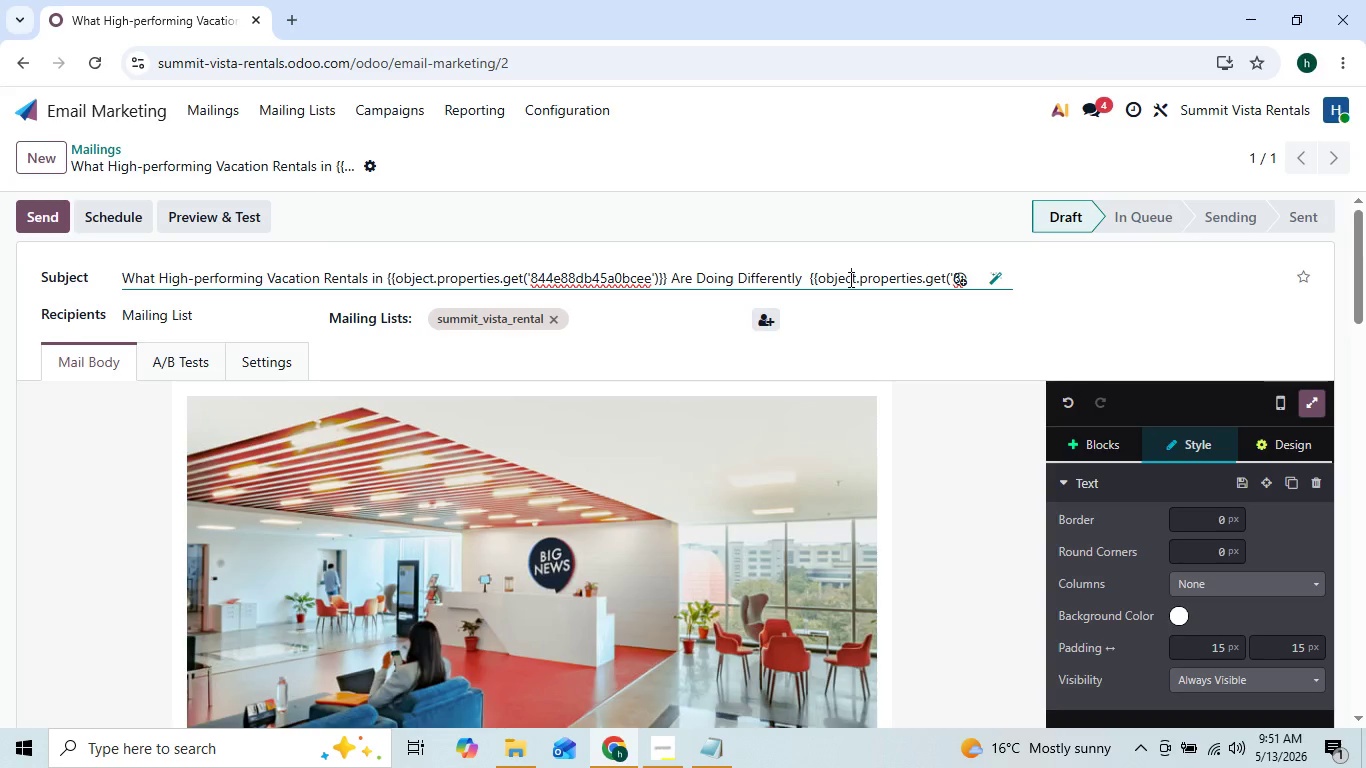 
left_click_drag(start_coordinate=[849, 279], to_coordinate=[956, 275])
 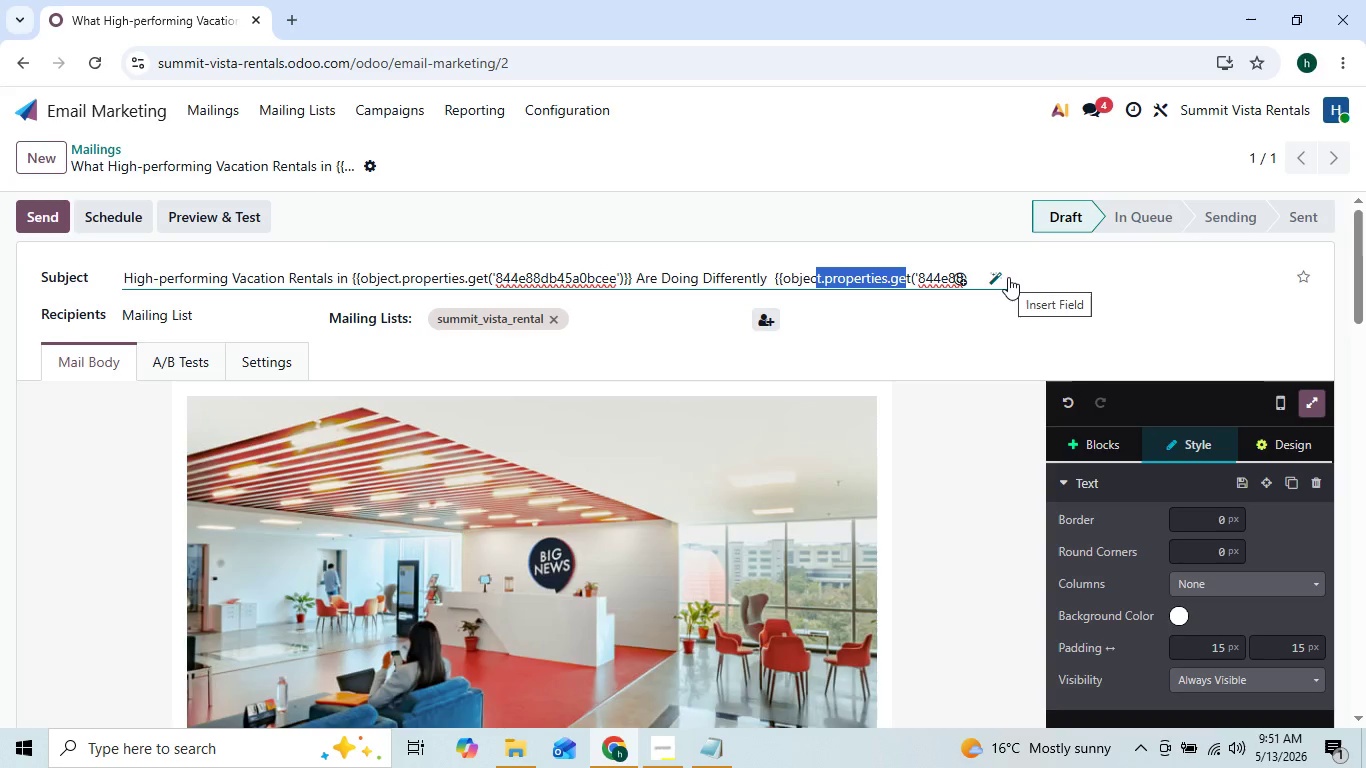 
key(ArrowRight)
 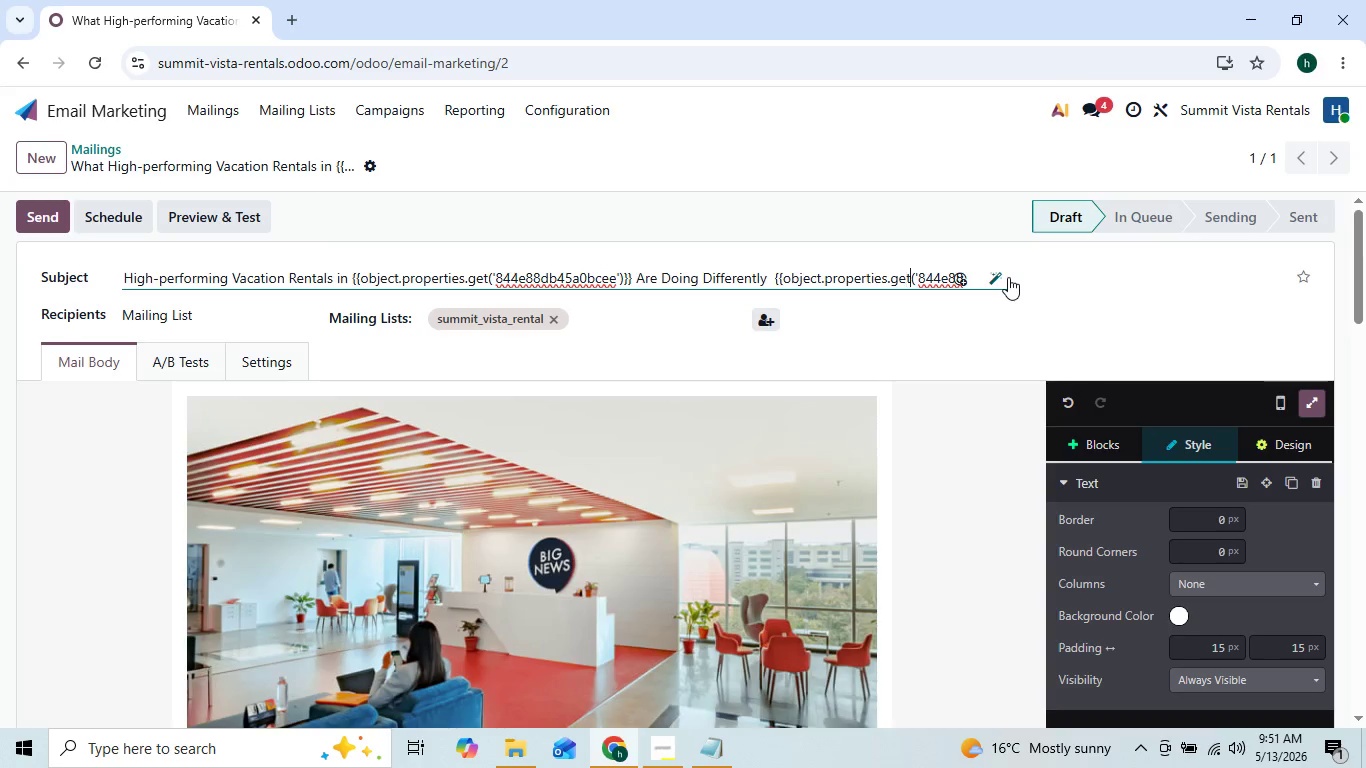 
hold_key(key=ArrowRight, duration=1.5)
 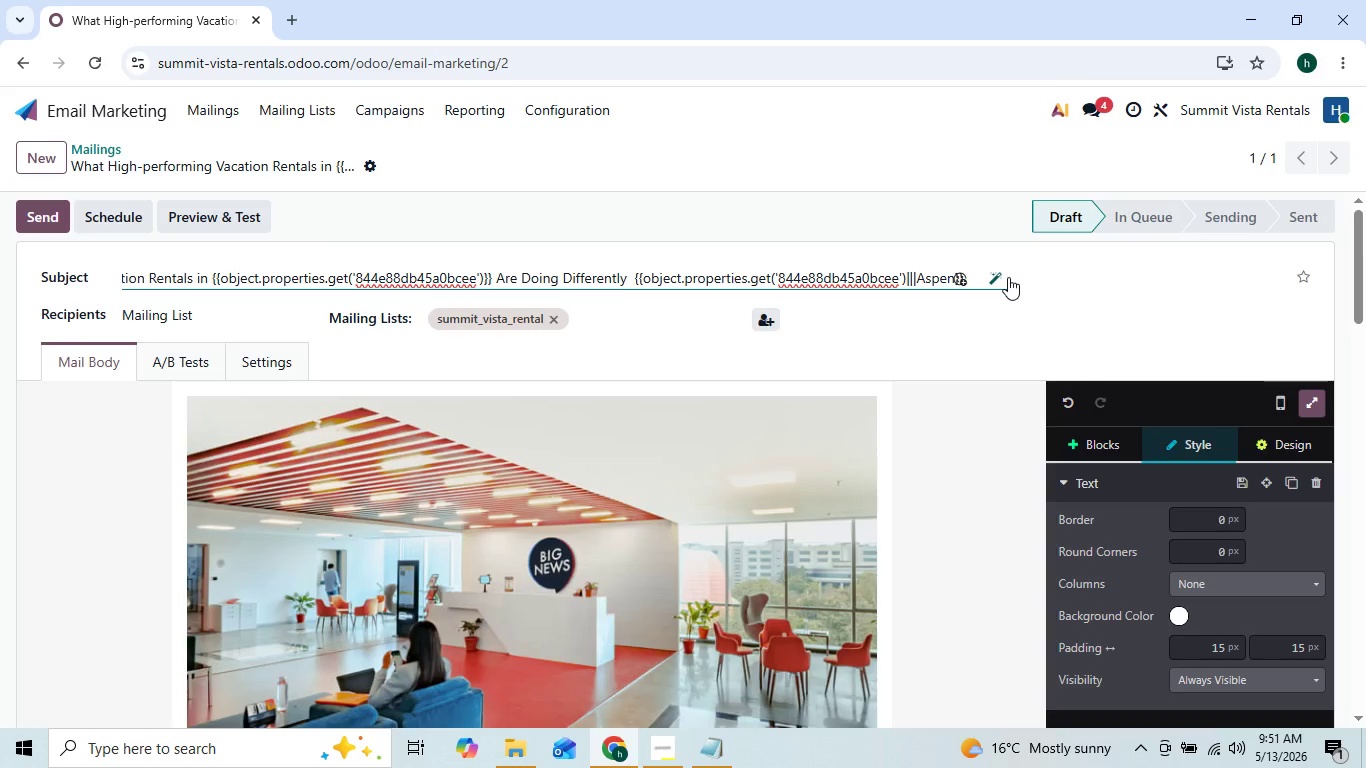 
hold_key(key=ArrowRight, duration=0.55)
 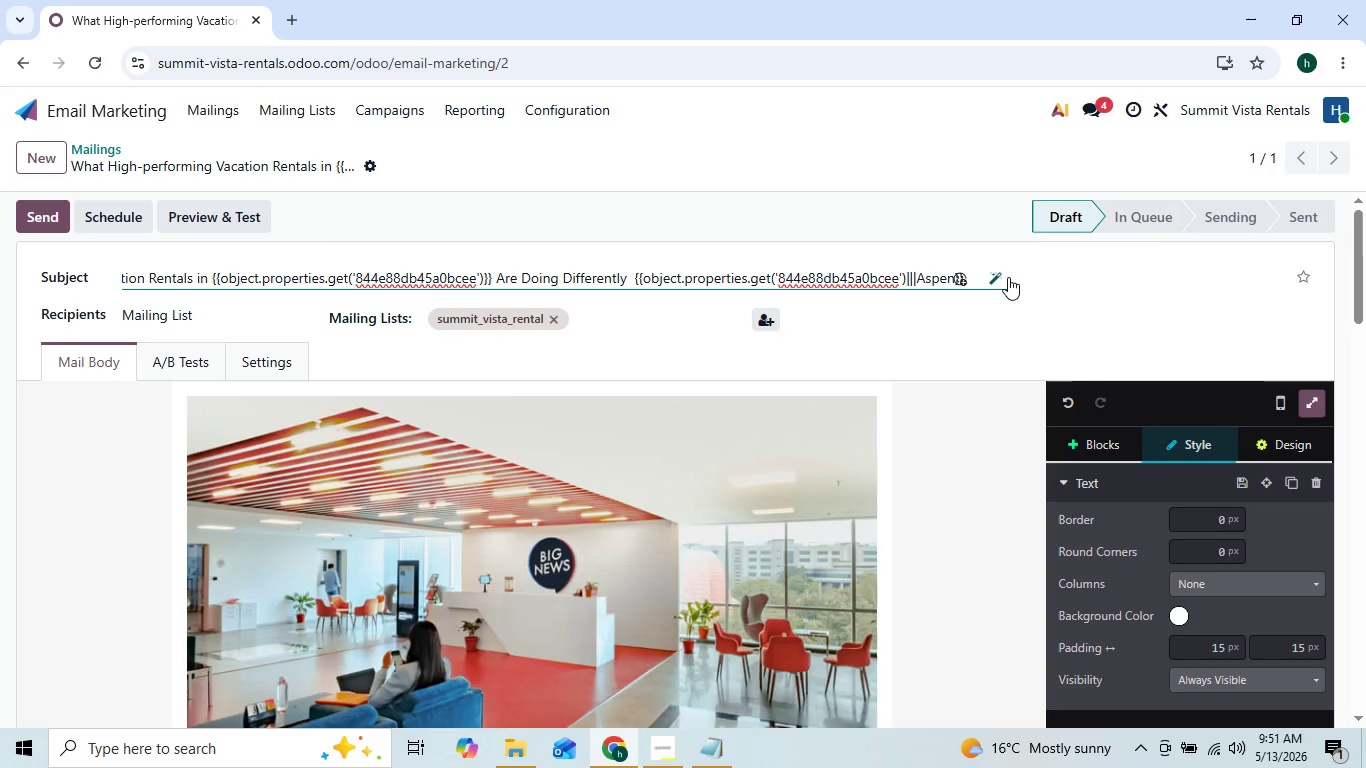 
hold_key(key=Backspace, duration=1.27)
 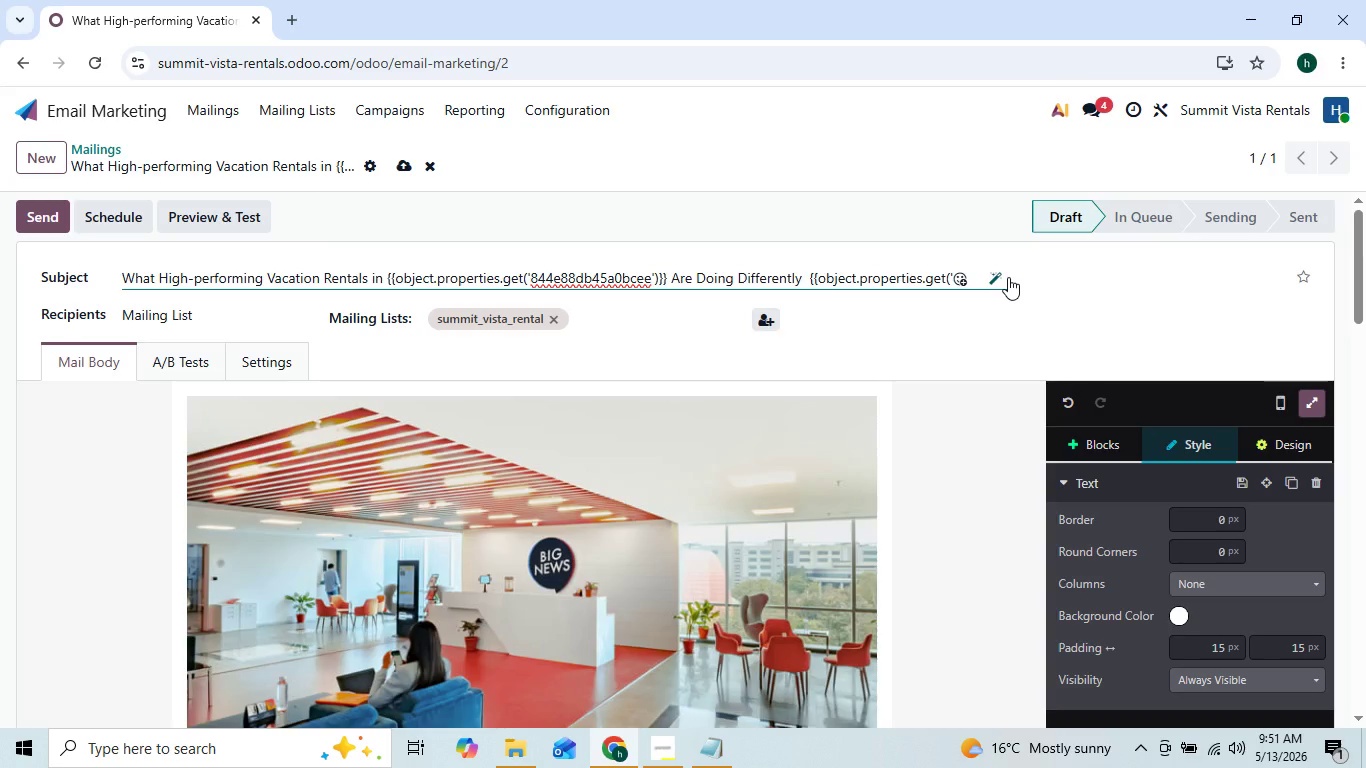 
hold_key(key=Backspace, duration=0.56)
 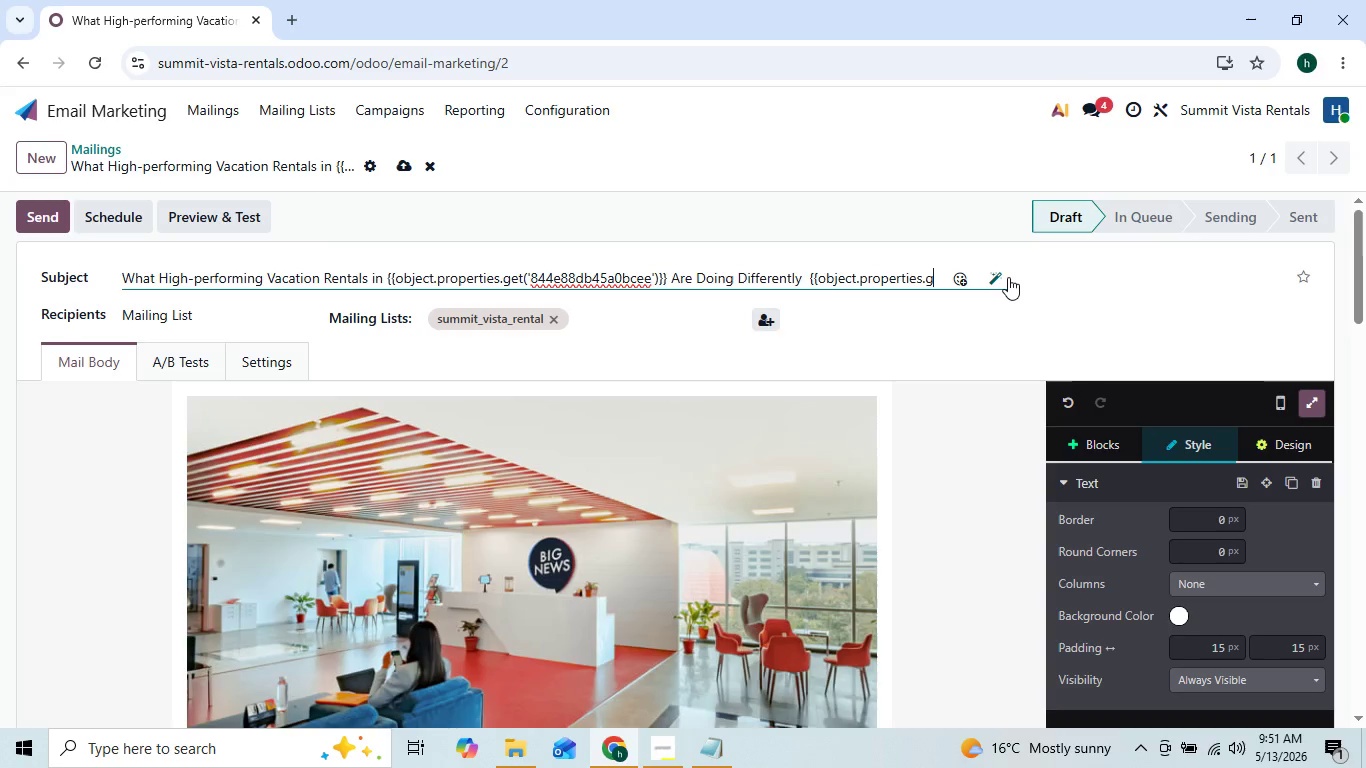 
key(Backspace)
 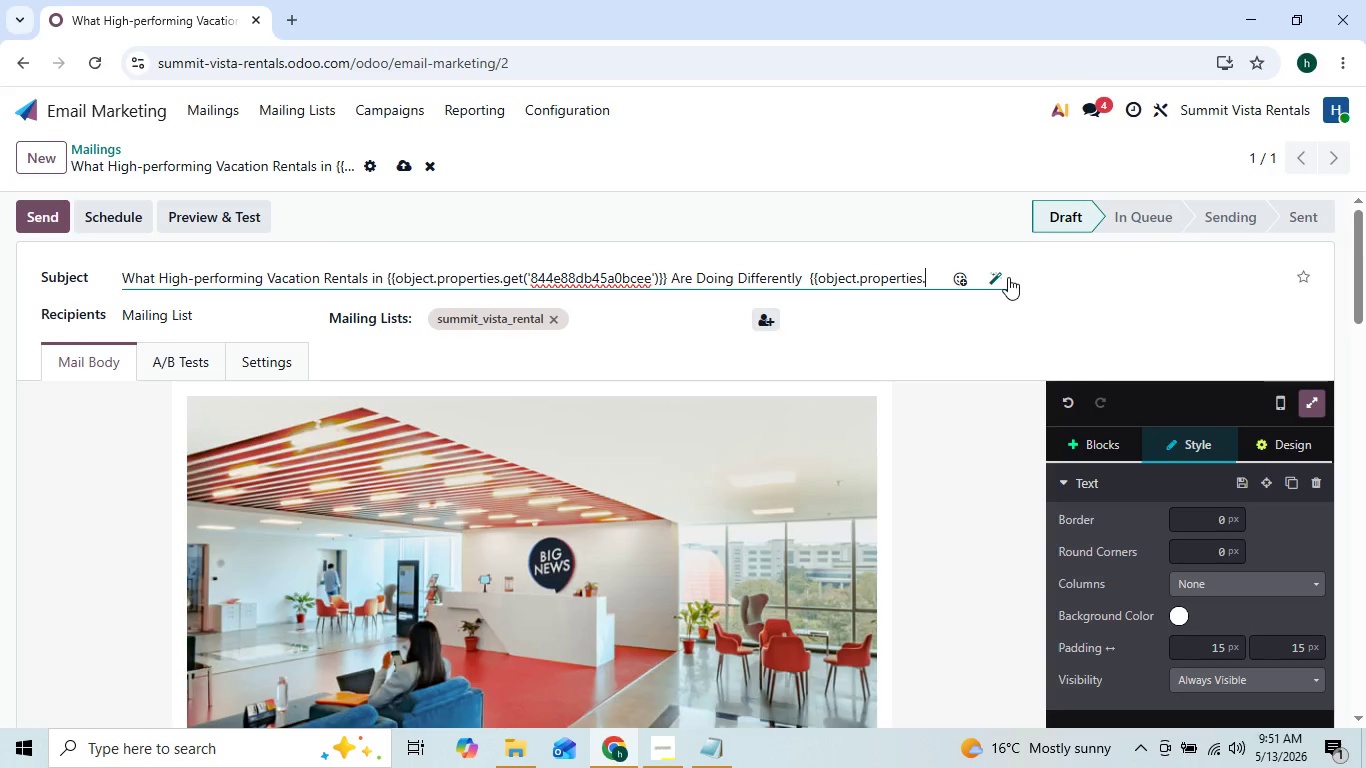 
key(Backspace)
 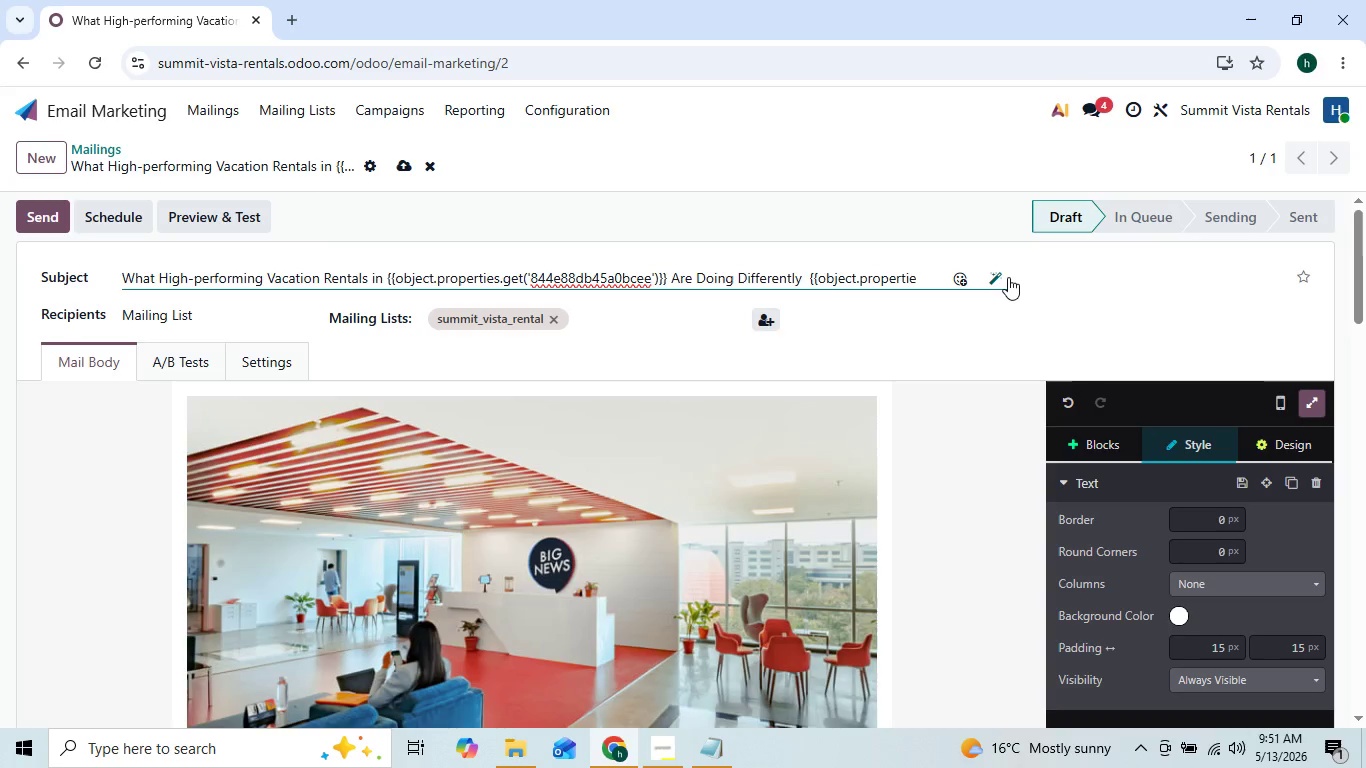 
key(Backspace)
 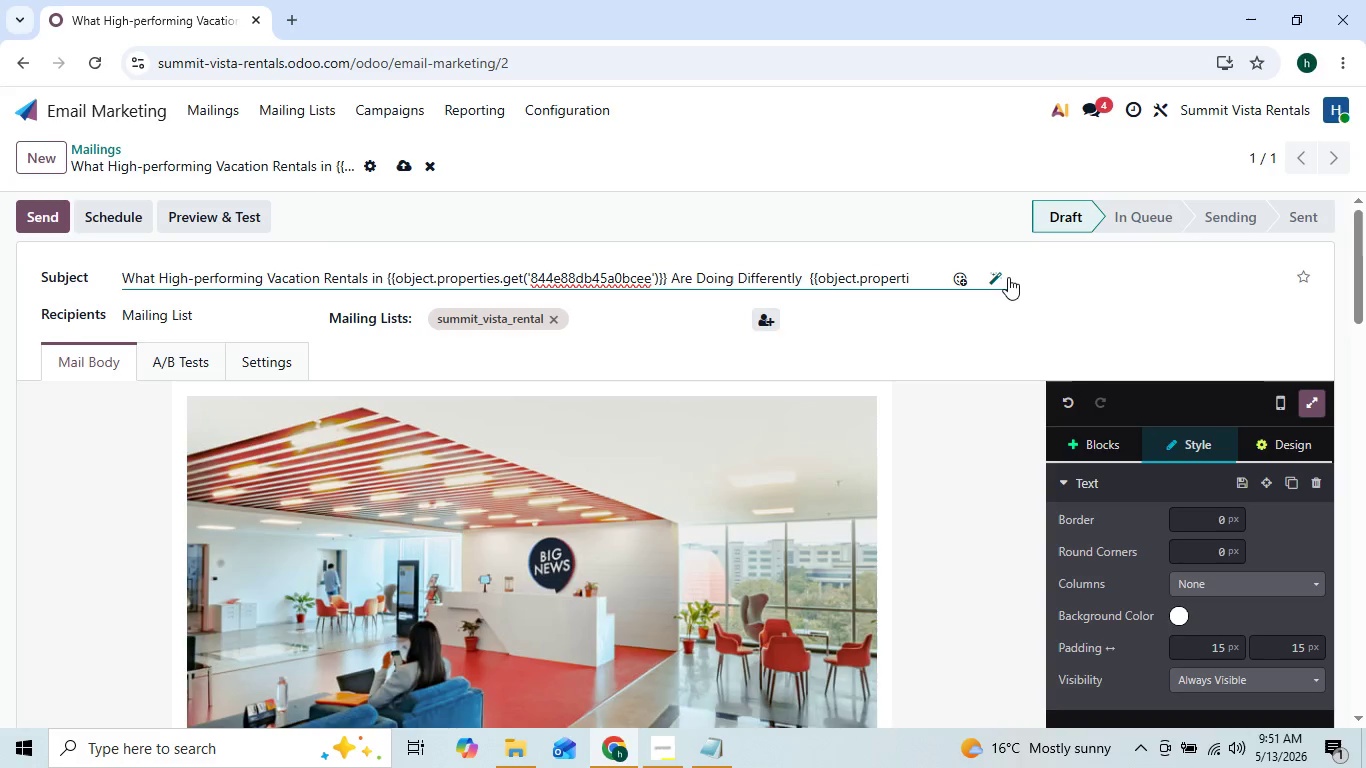 
key(Backspace)
 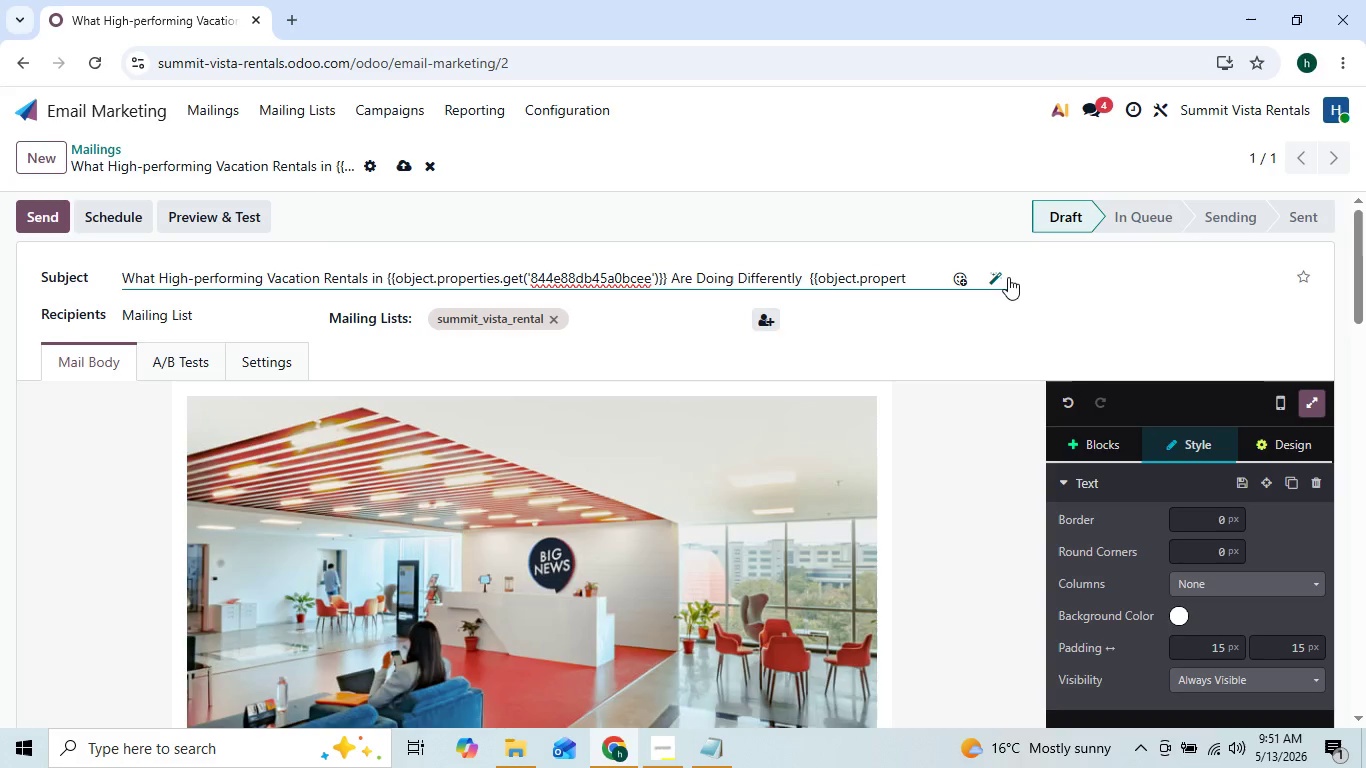 
key(Backspace)
 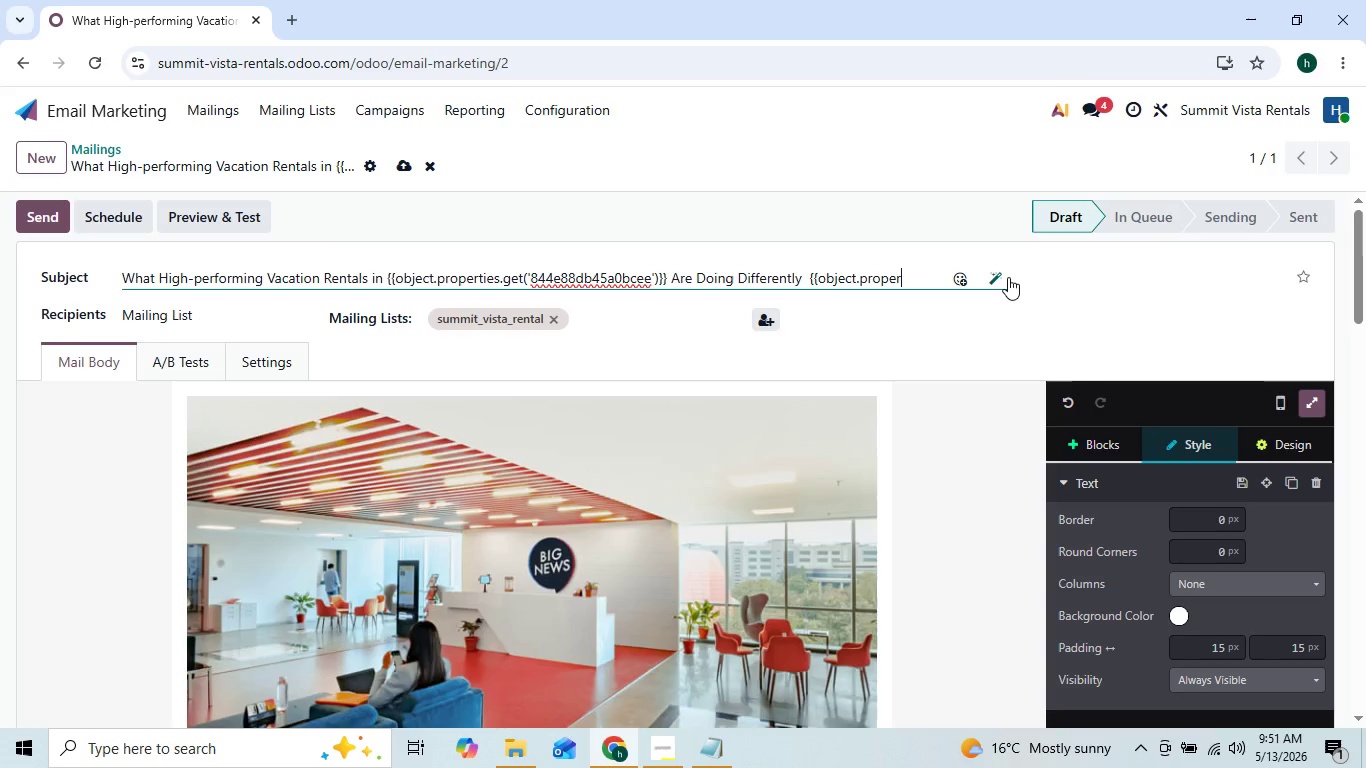 
hold_key(key=Backspace, duration=0.77)
 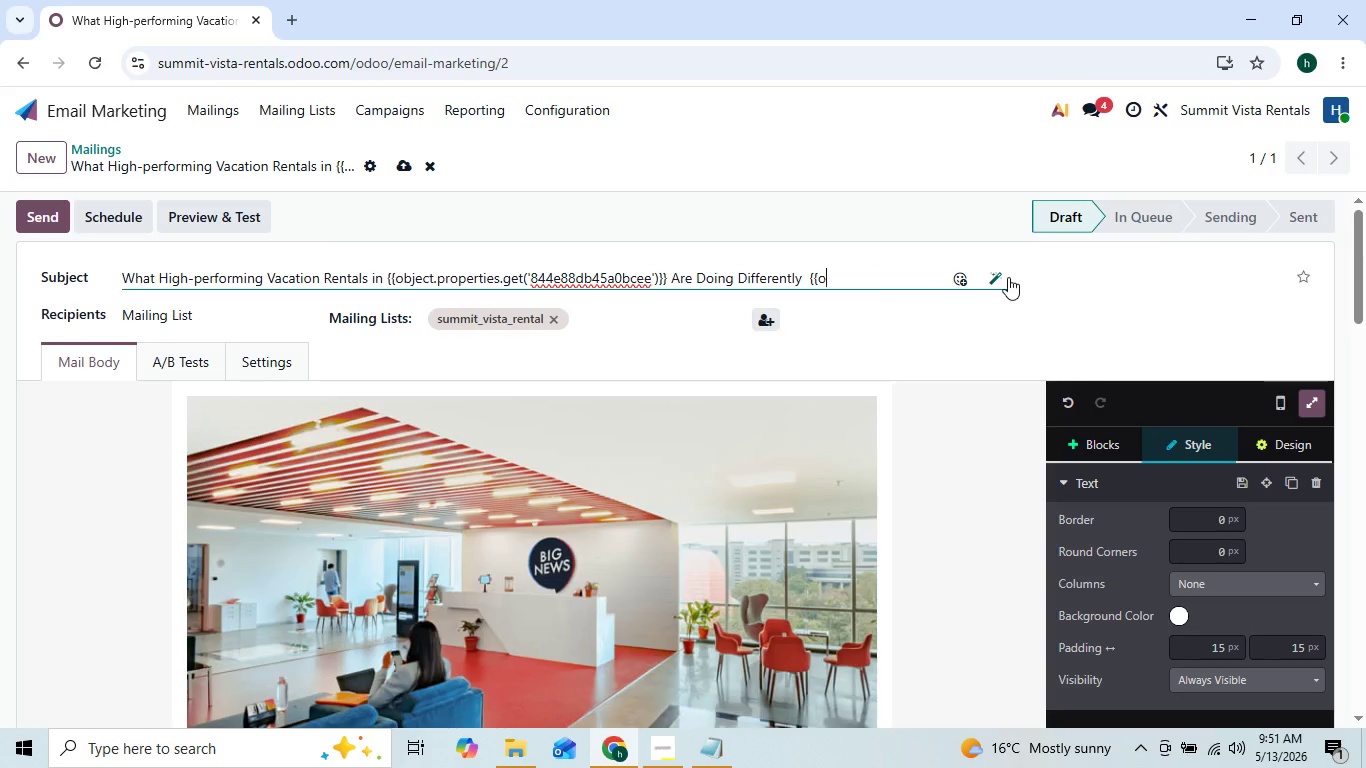 
hold_key(key=Backspace, duration=0.42)
 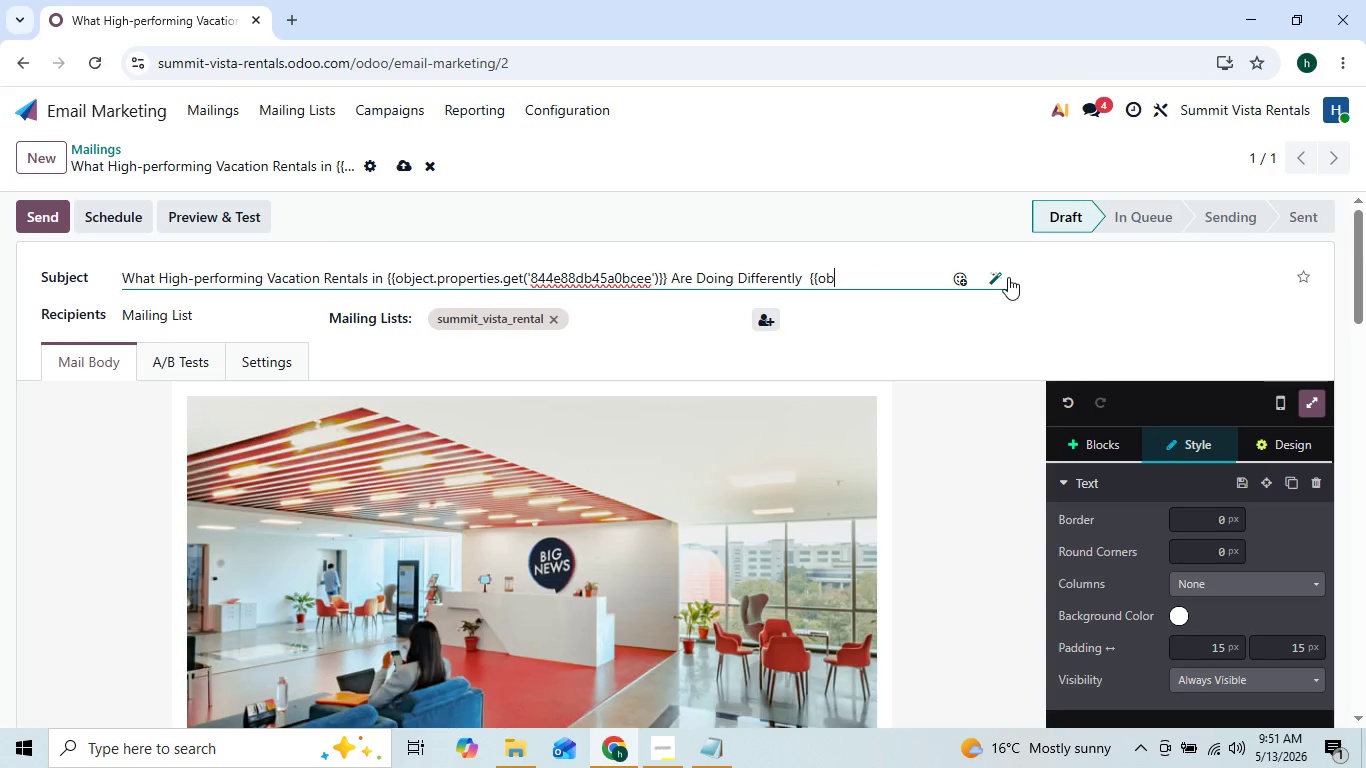 
key(Backspace)
 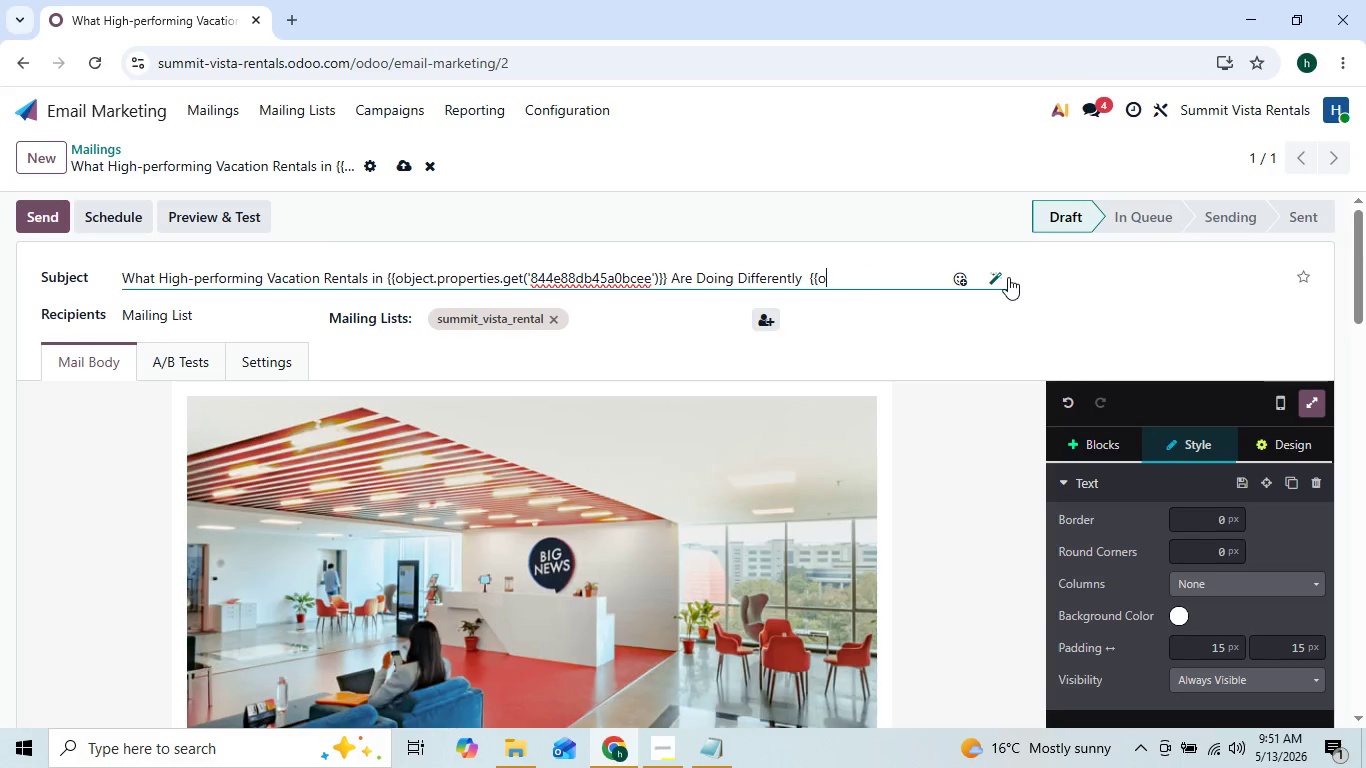 
key(Backspace)
 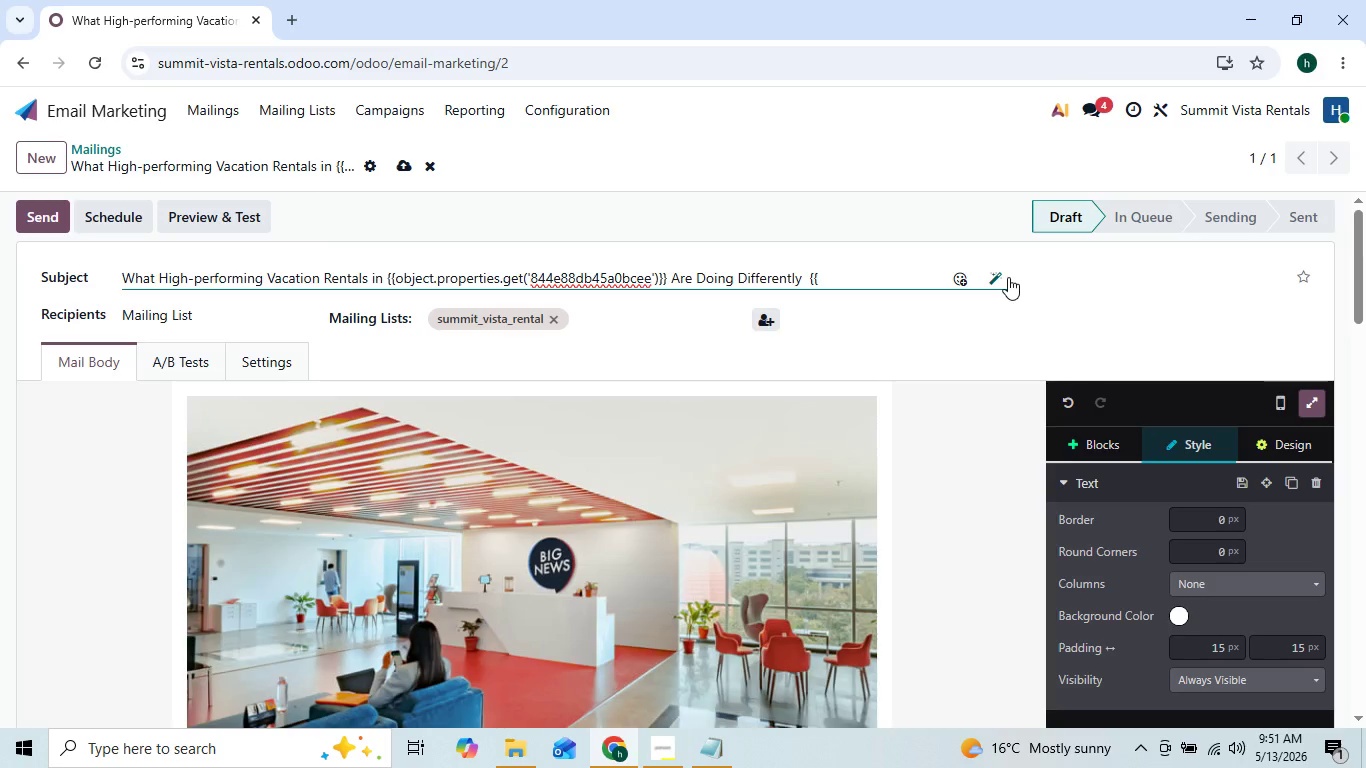 
key(Backspace)
 